 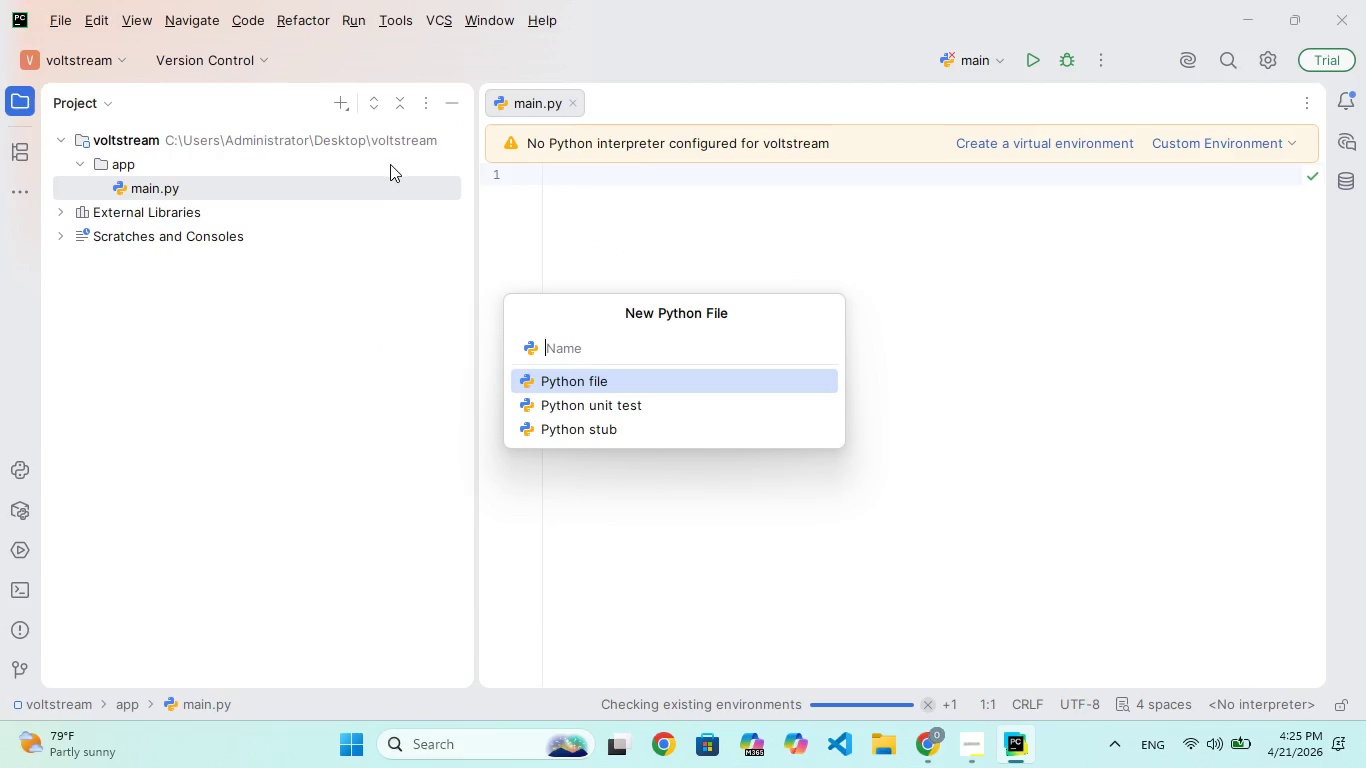 
type(config.py)
 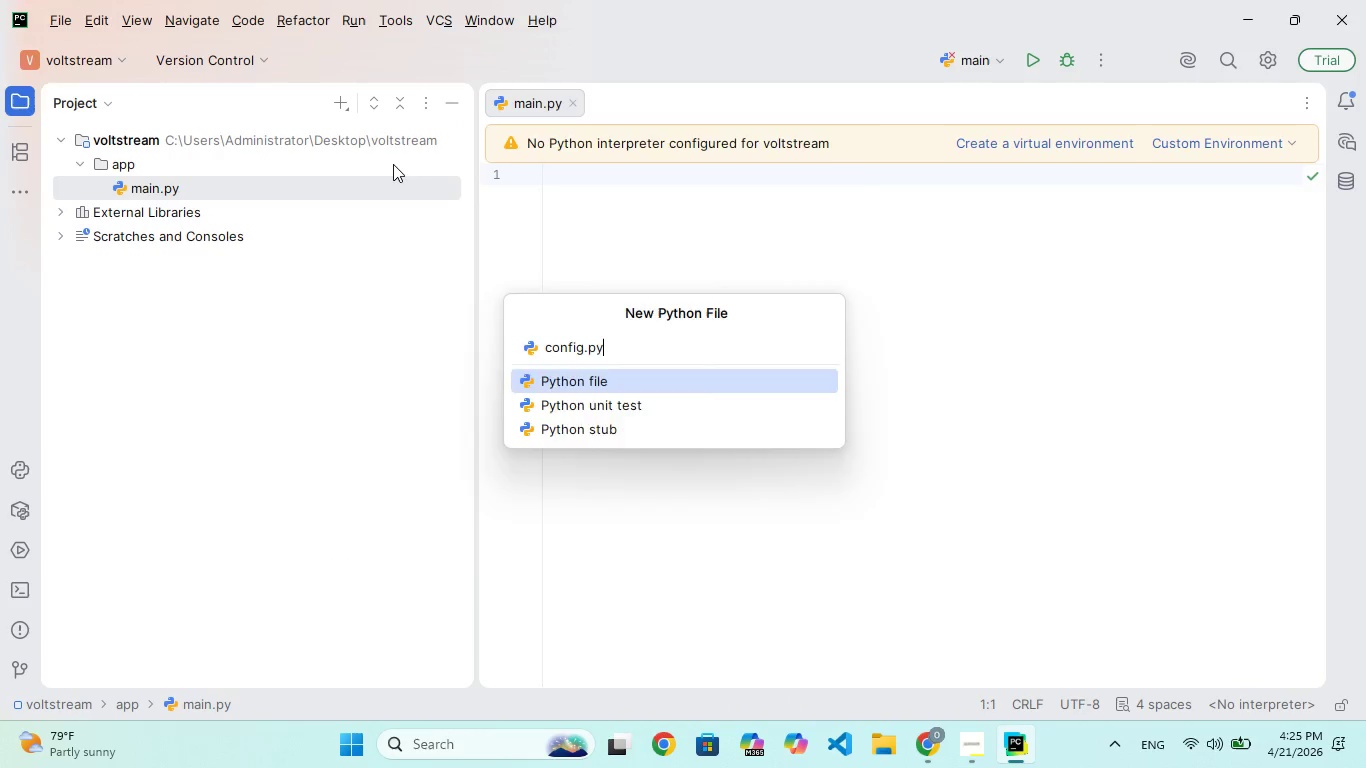 
key(Enter)
 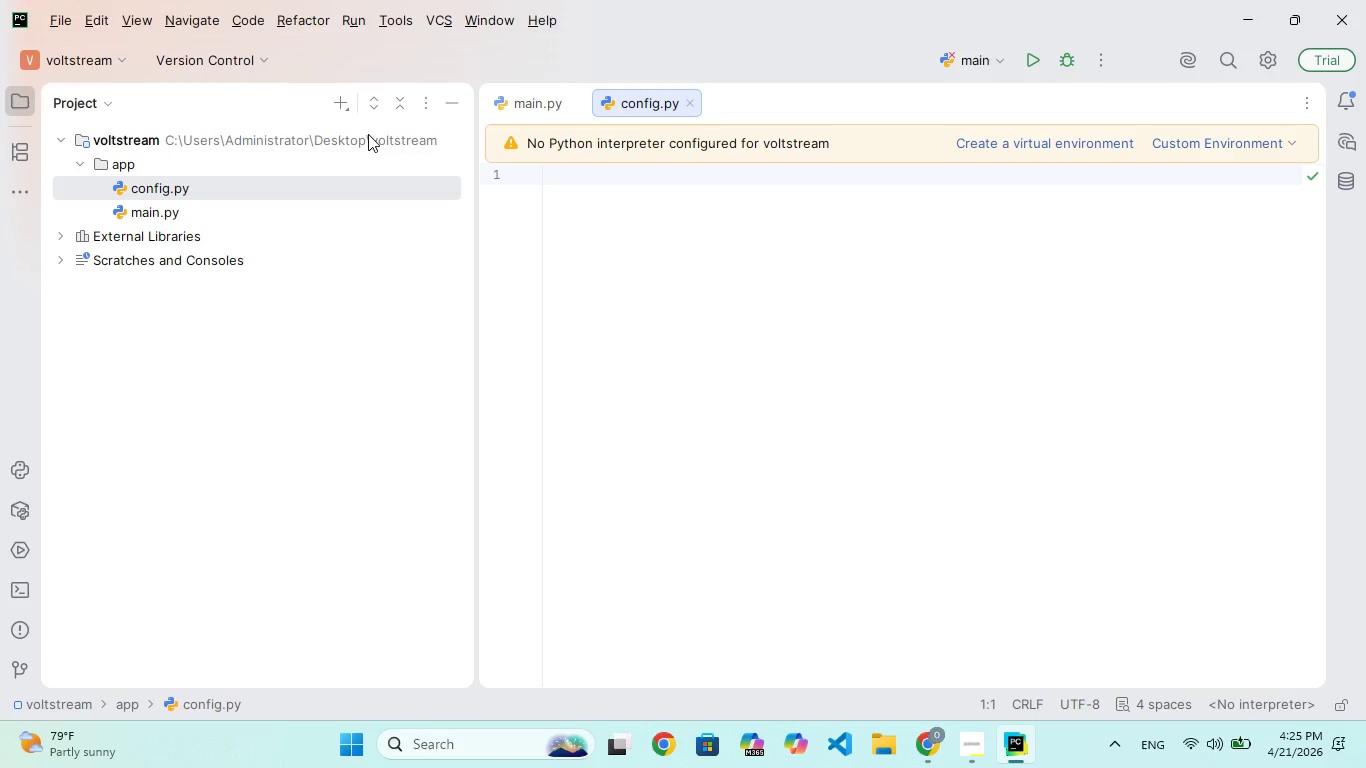 
wait(5.09)
 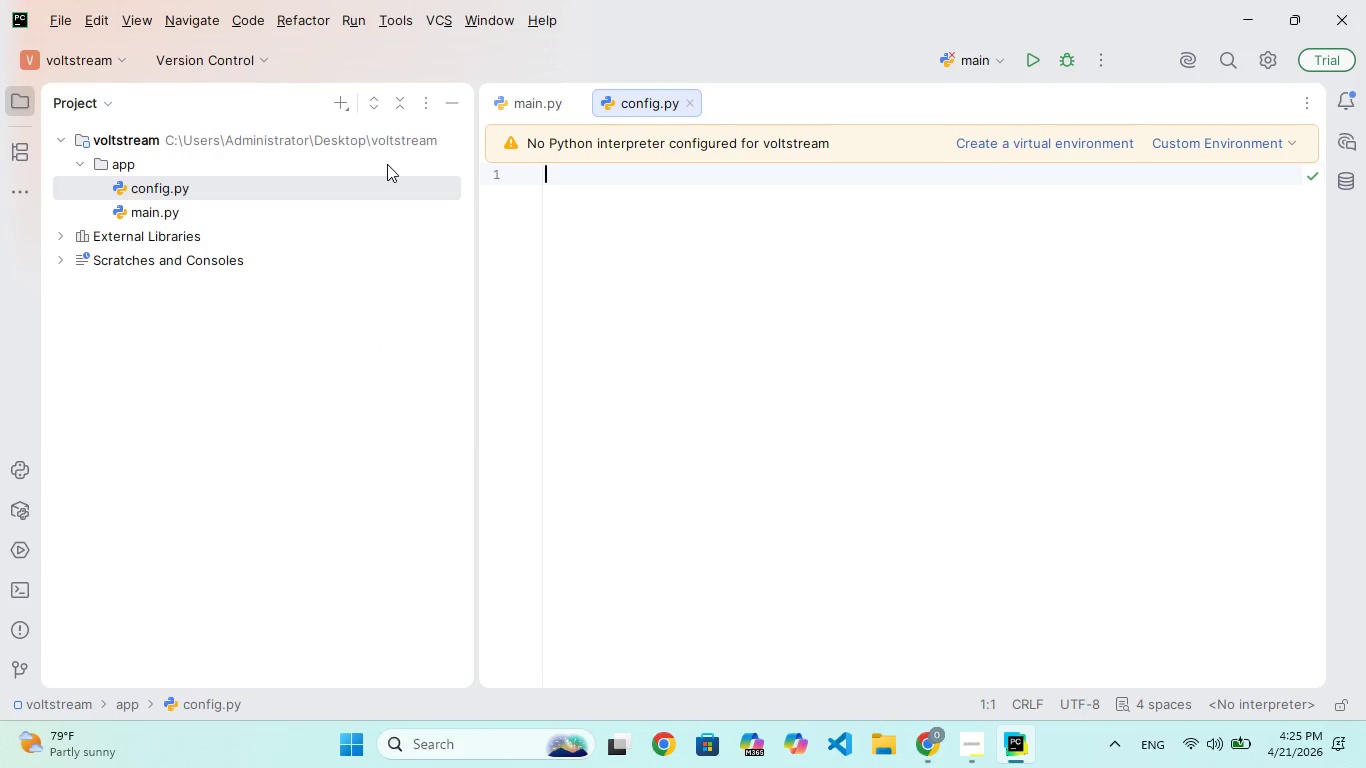 
left_click([350, 99])
 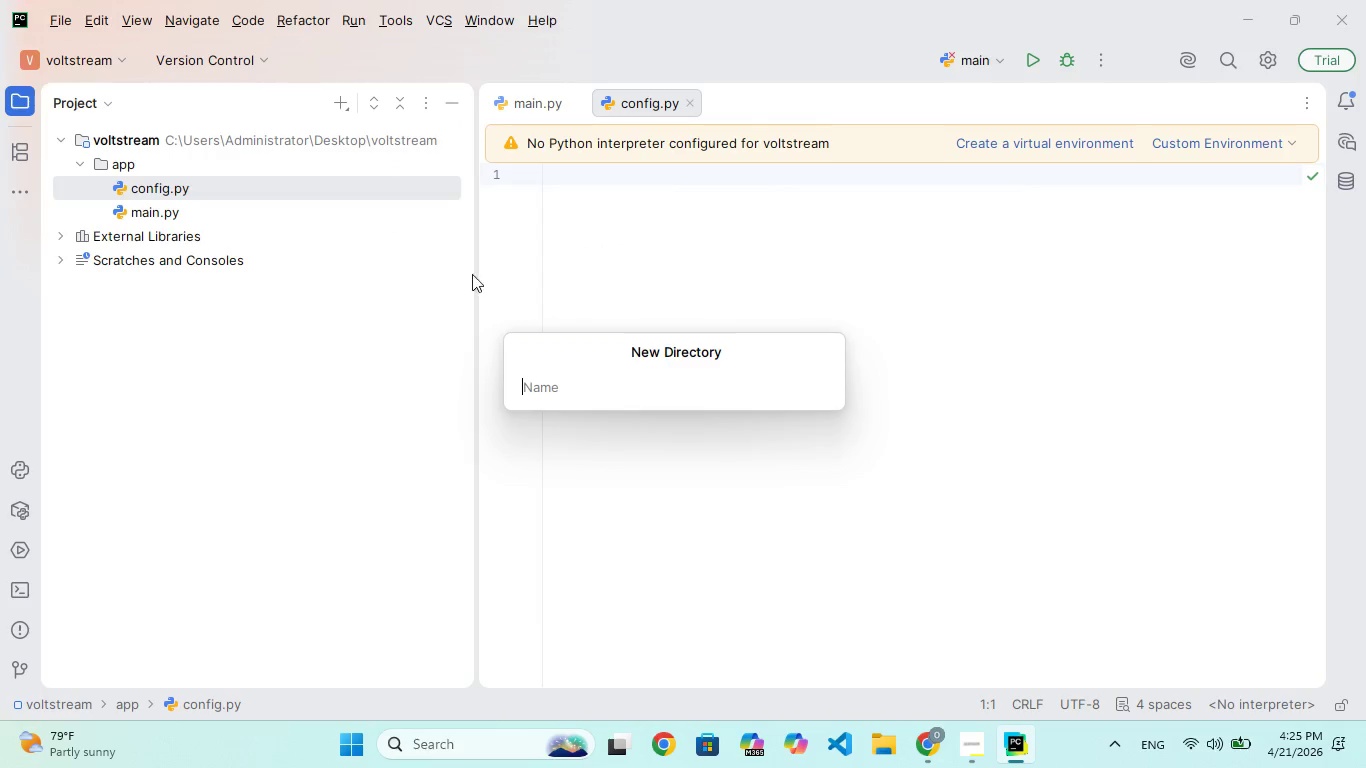 
type(models)
 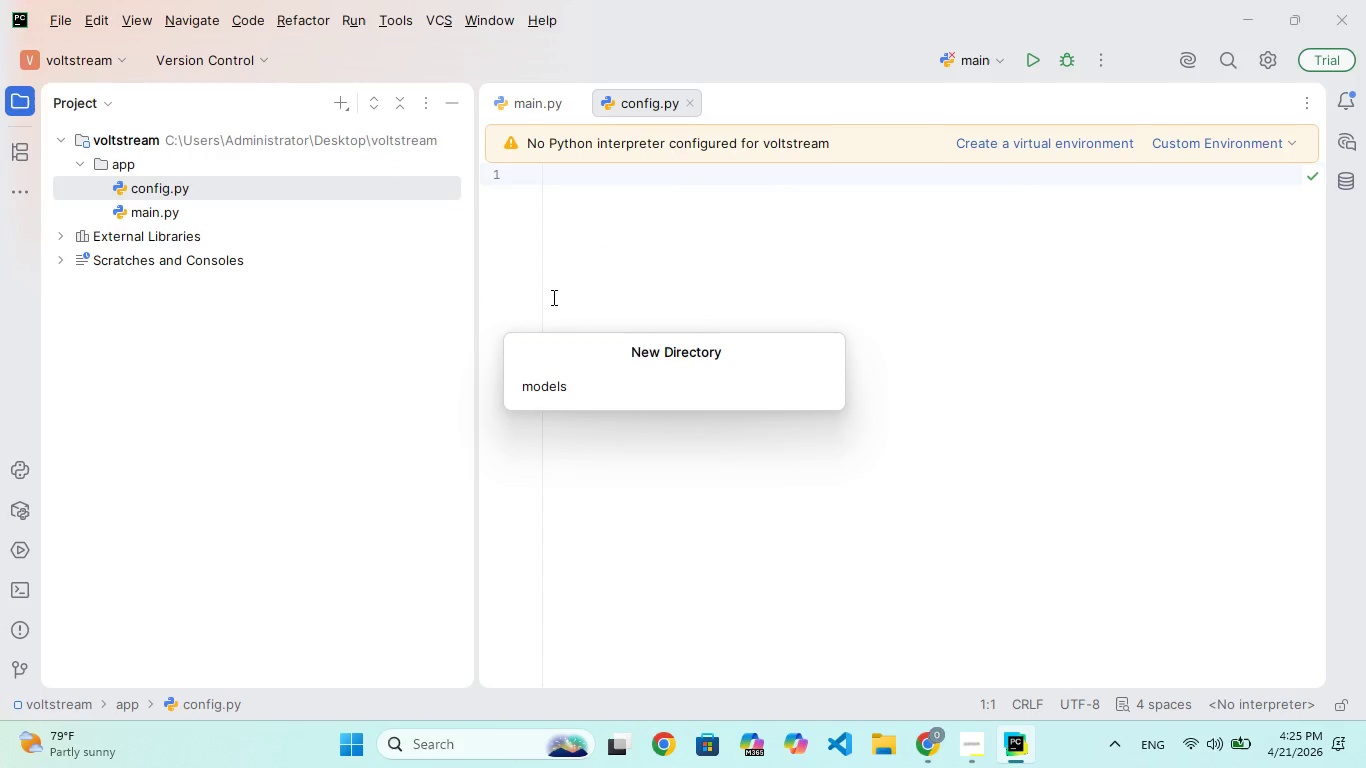 
key(Enter)
 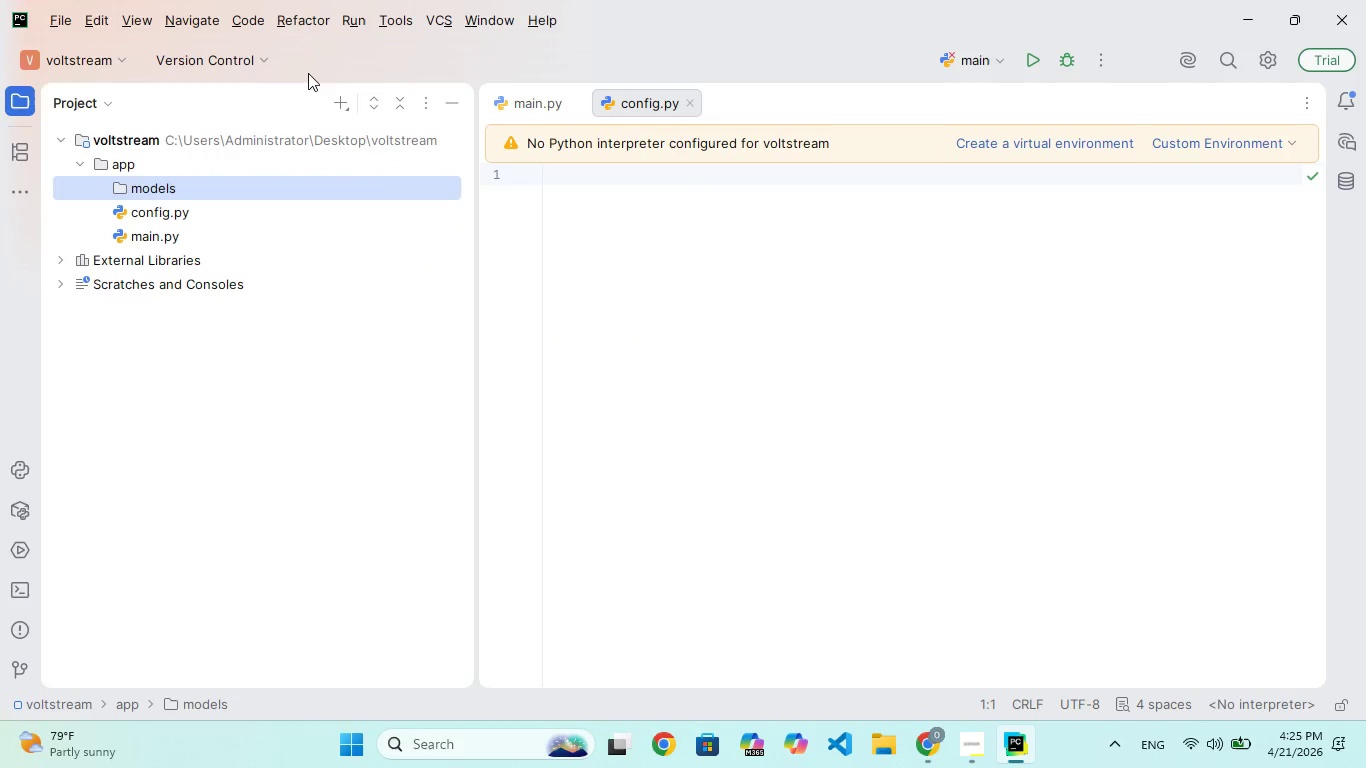 
left_click([347, 98])
 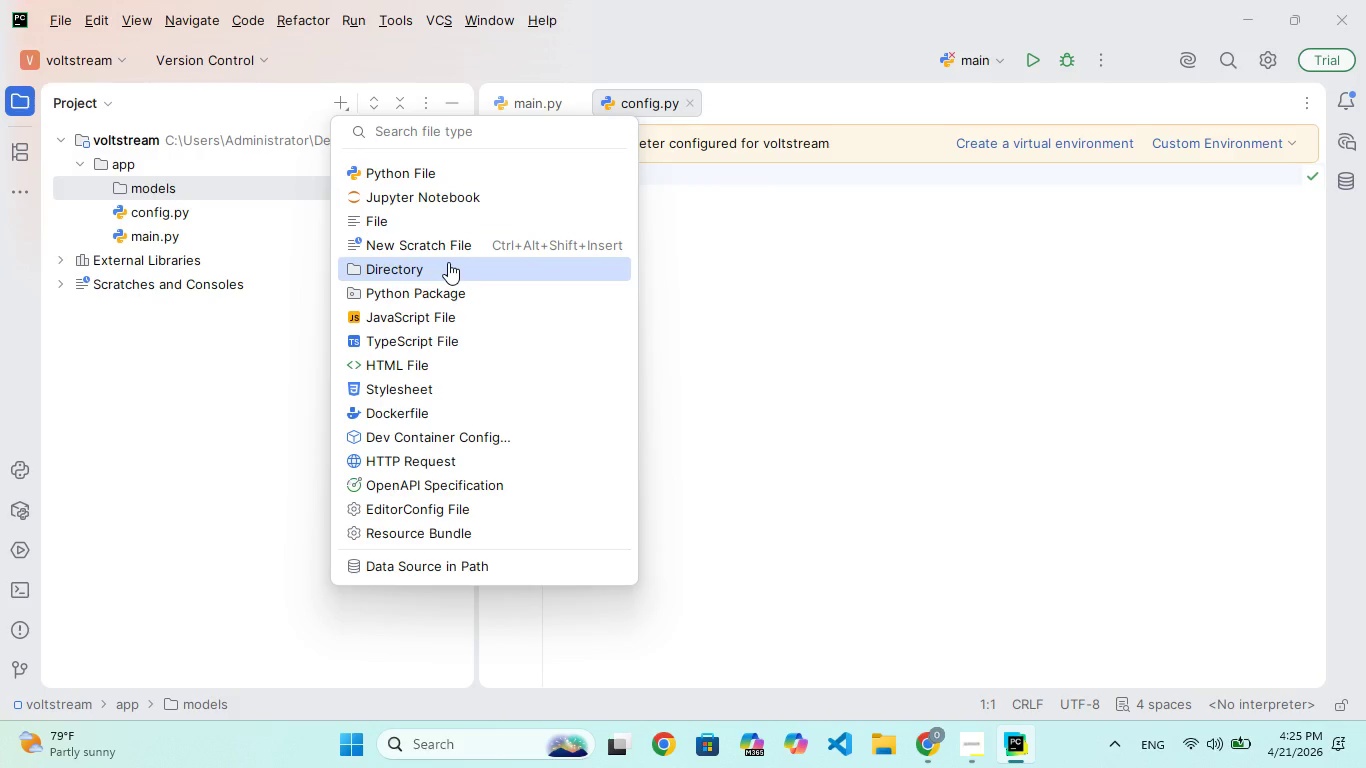 
left_click([401, 172])
 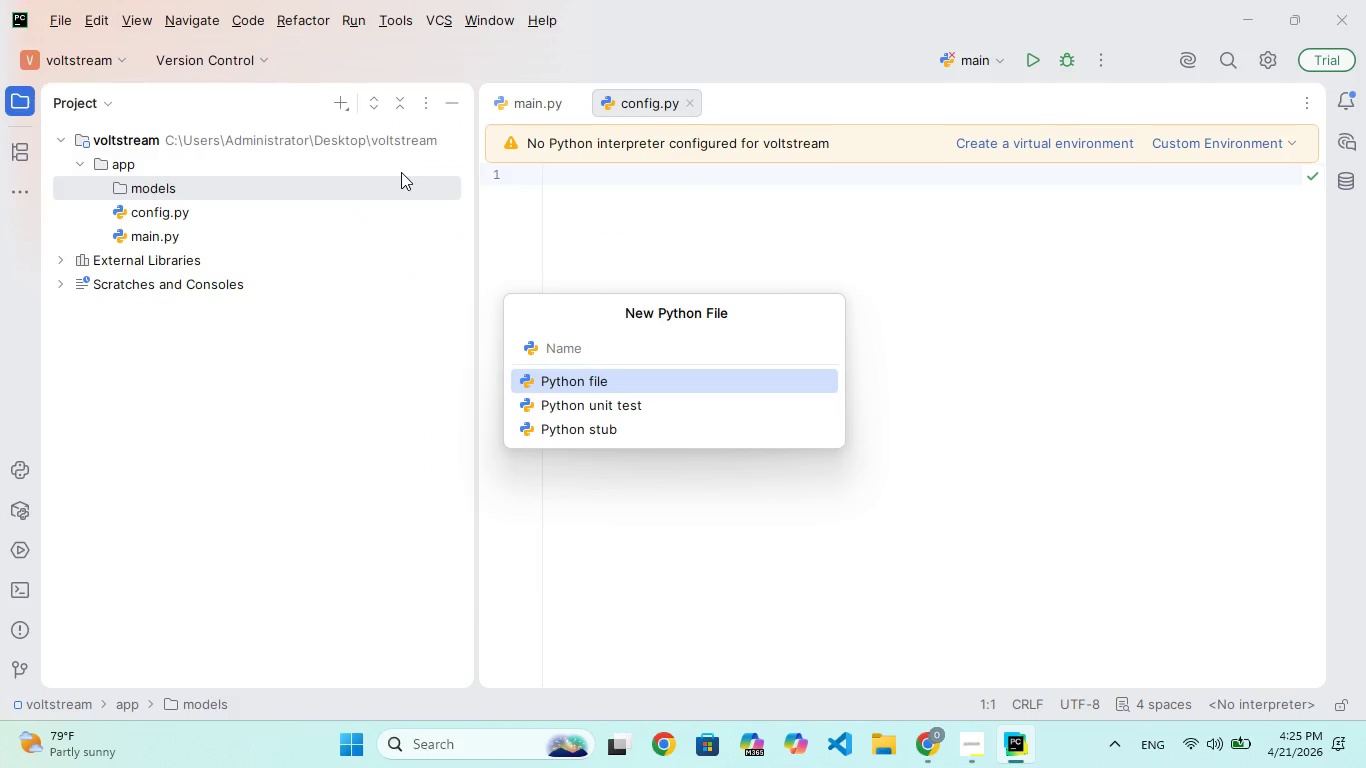 
type(schems)
 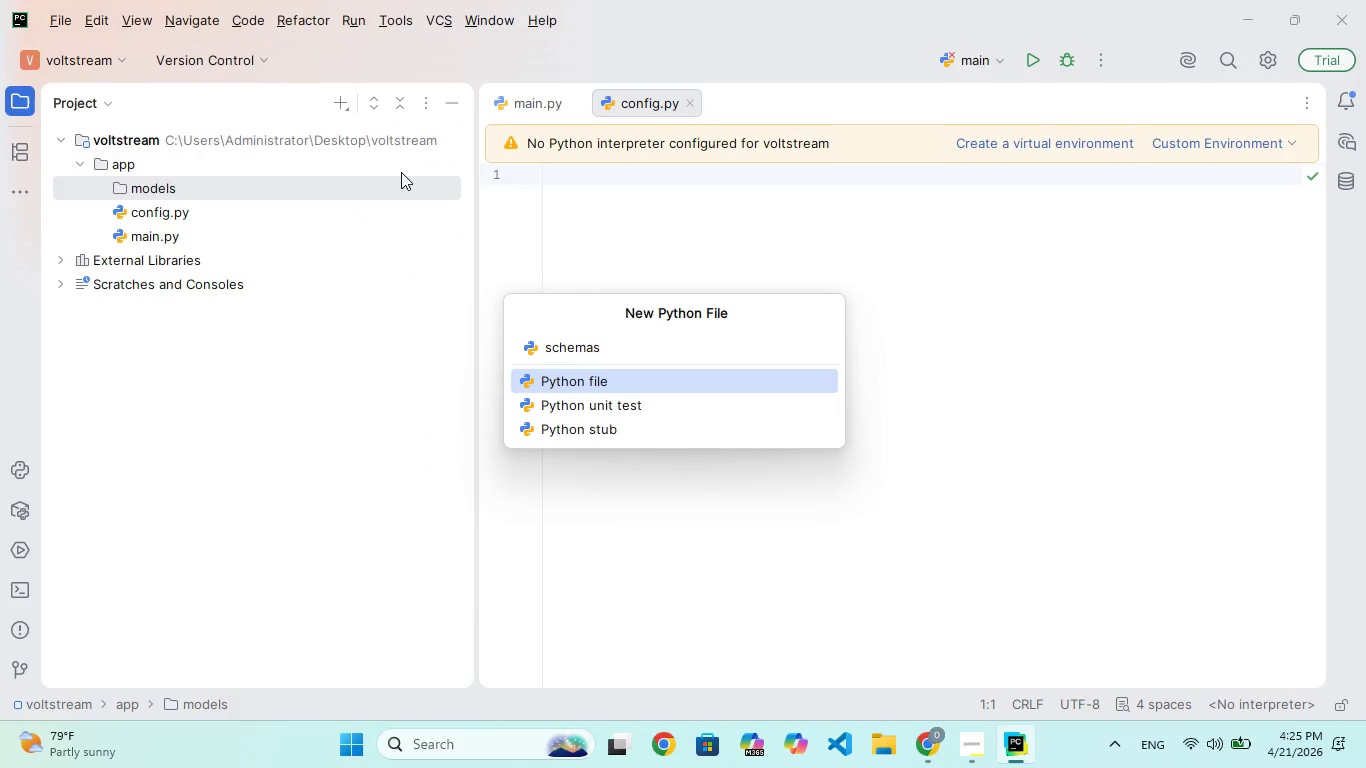 
hold_key(key=A, duration=0.34)
 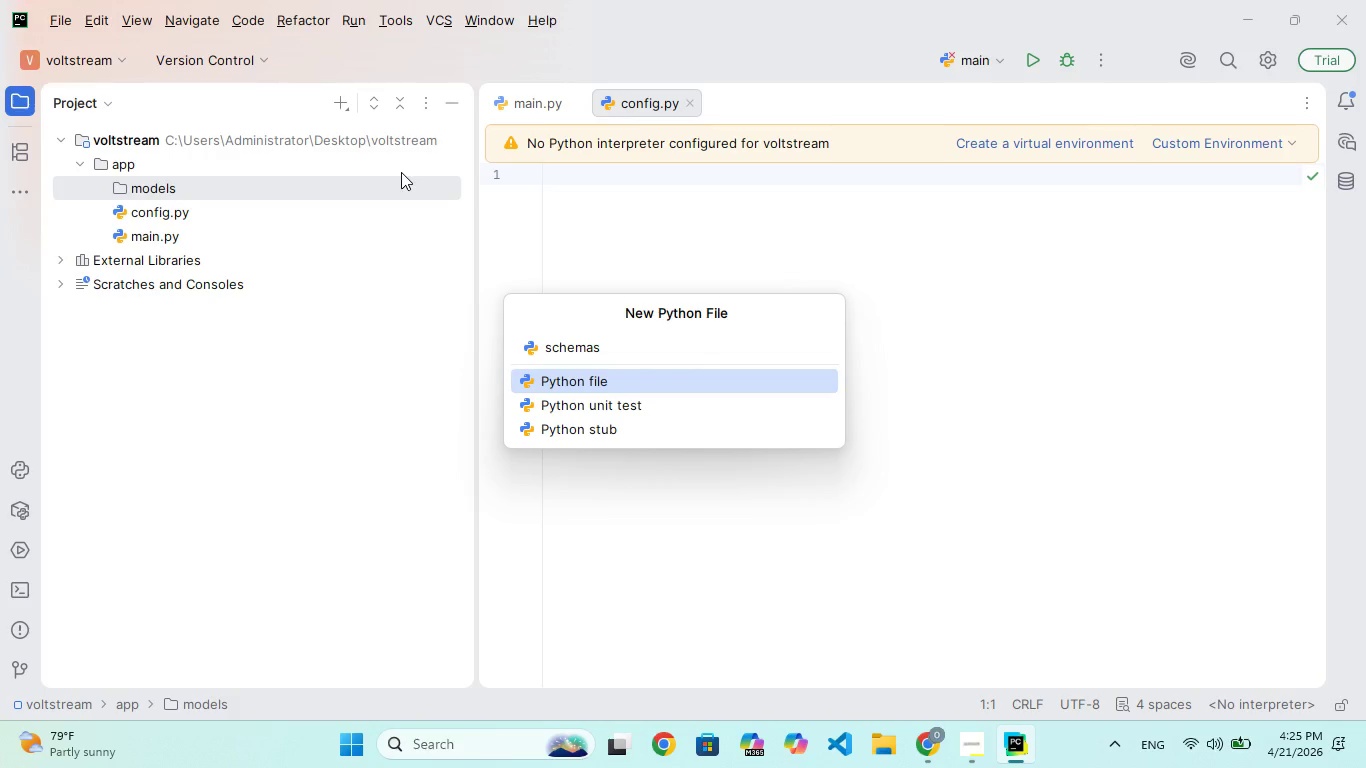 
type(.py)
 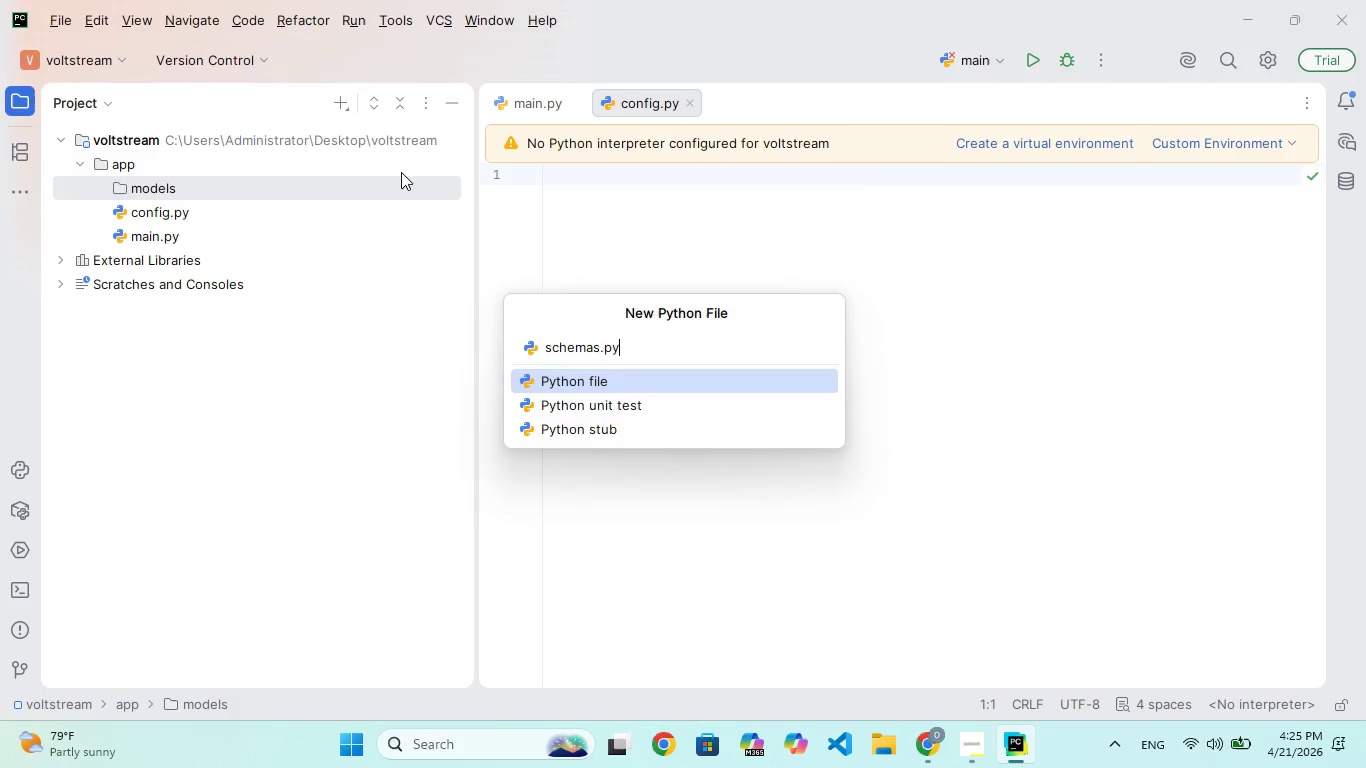 
key(Enter)
 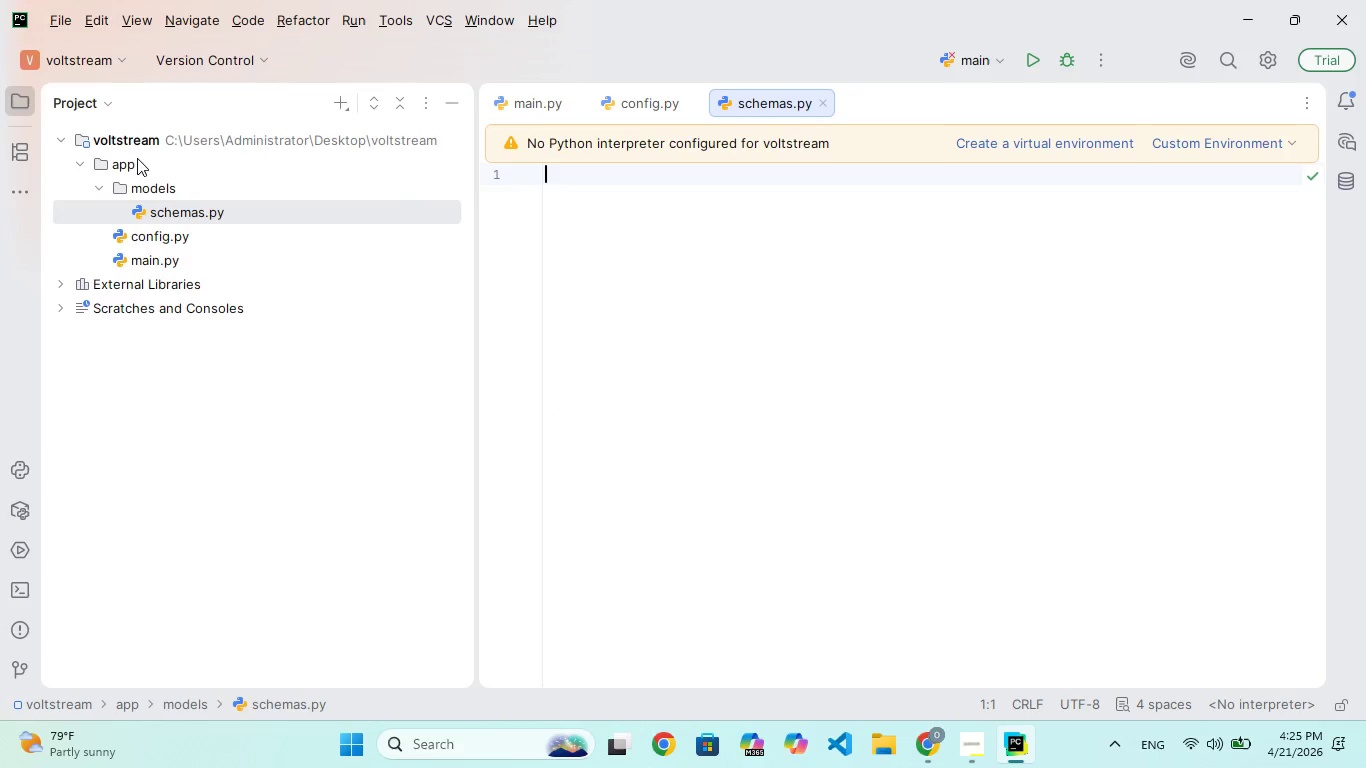 
wait(5.7)
 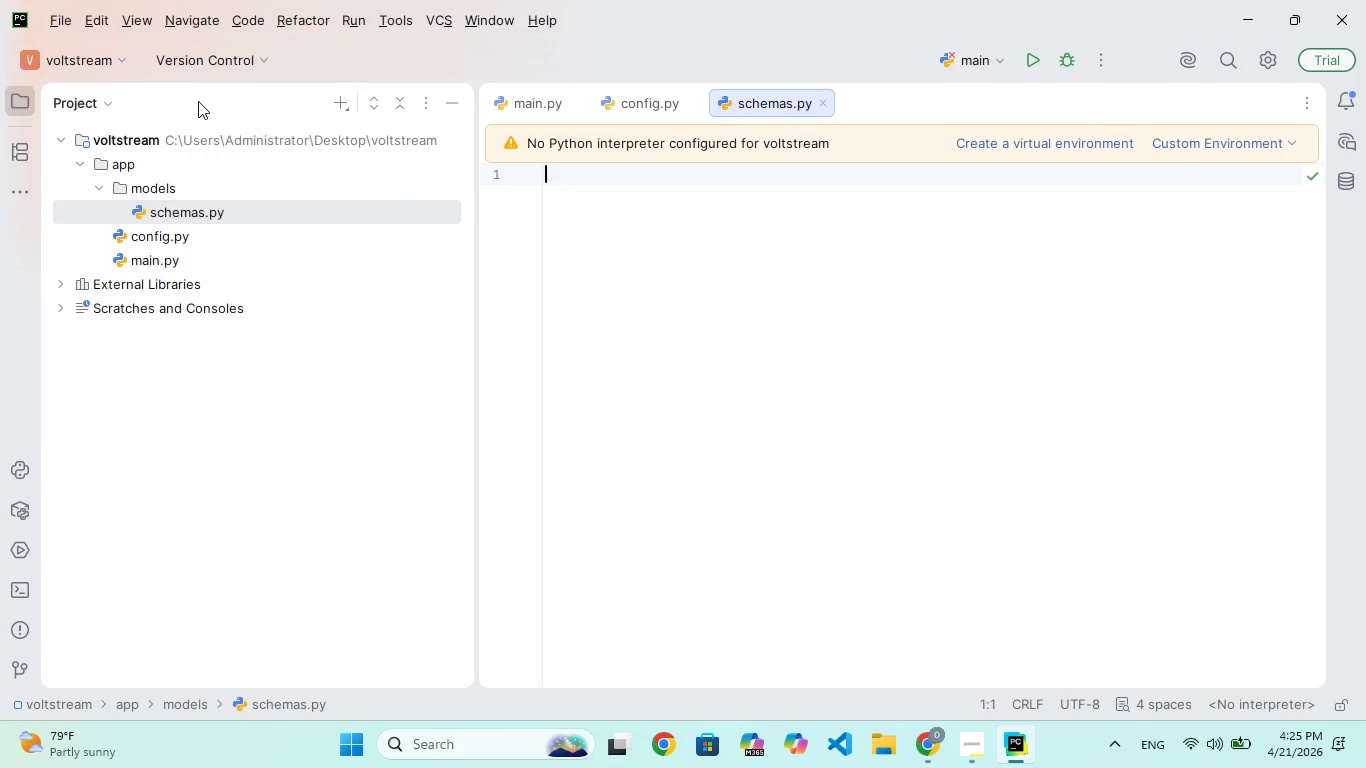 
double_click([122, 161])
 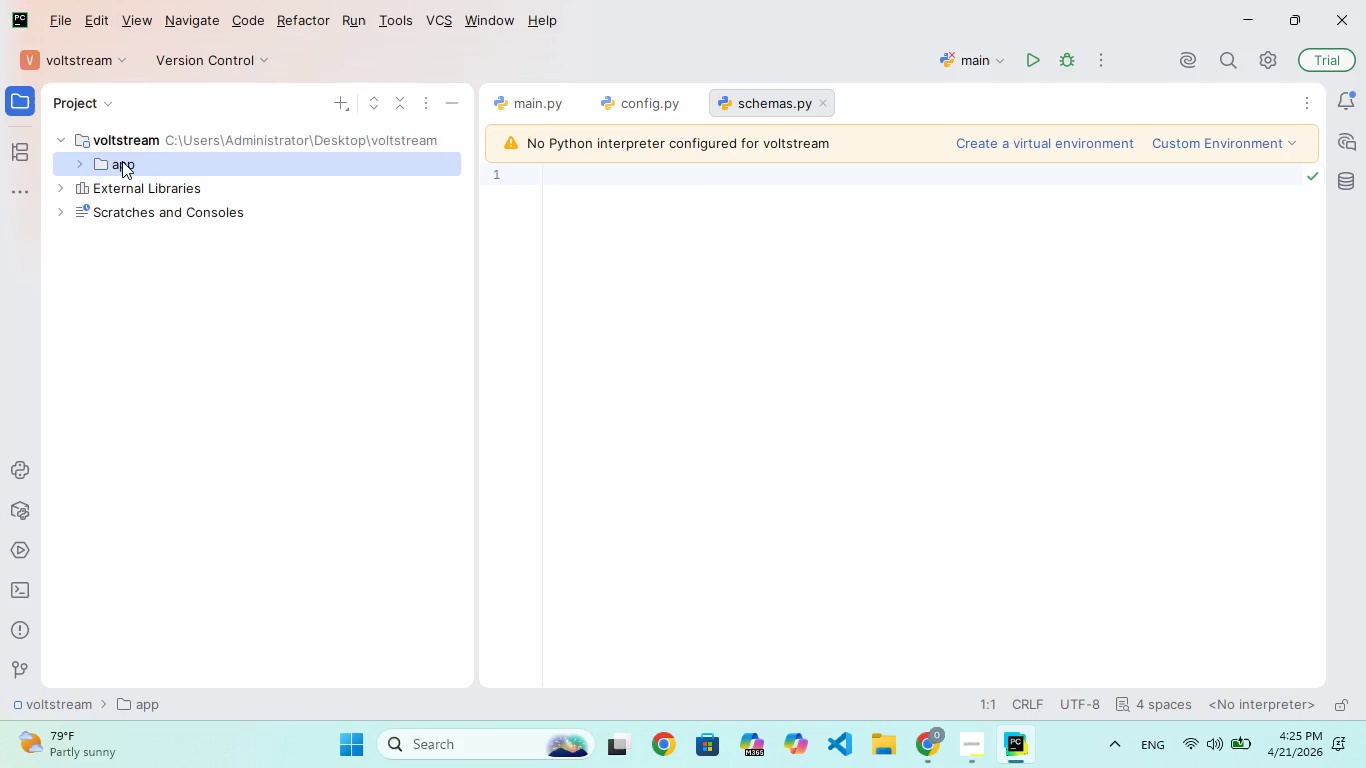 
triple_click([122, 161])
 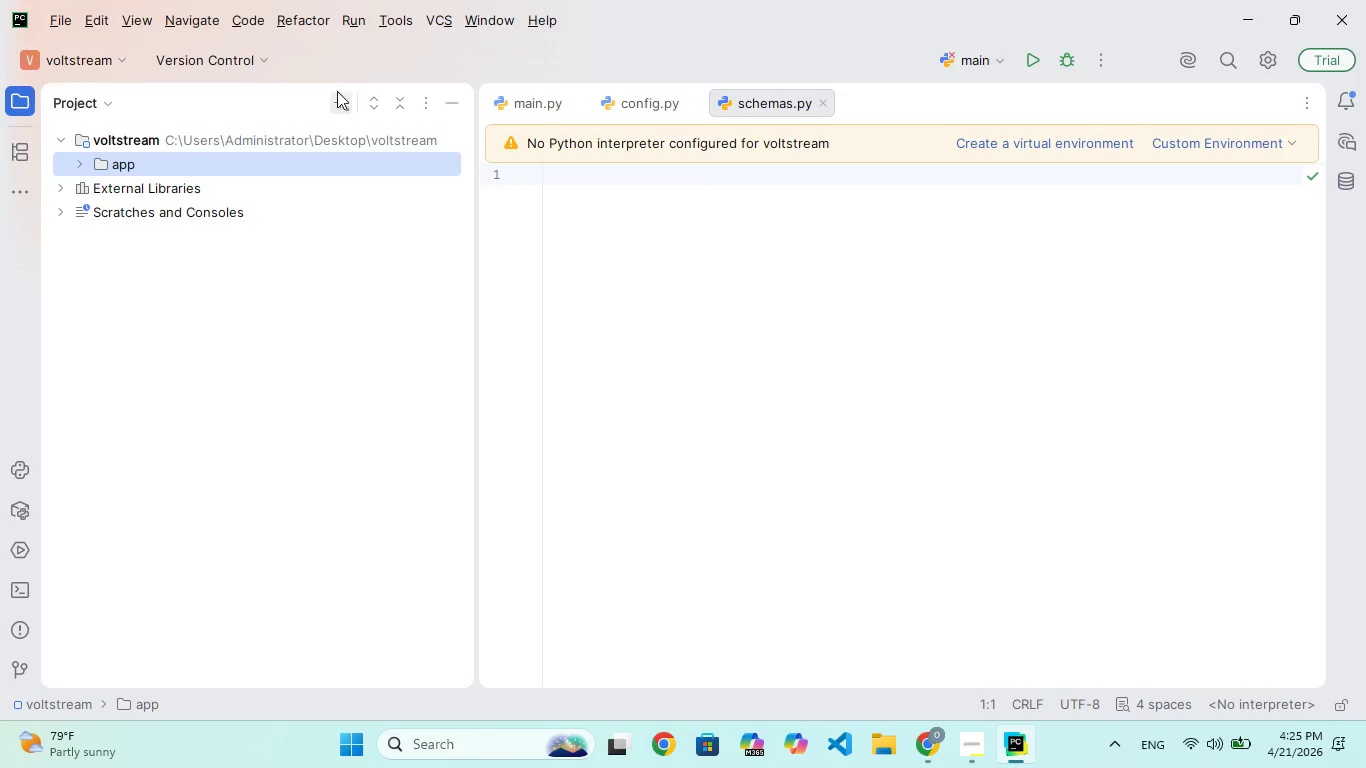 
left_click([331, 103])
 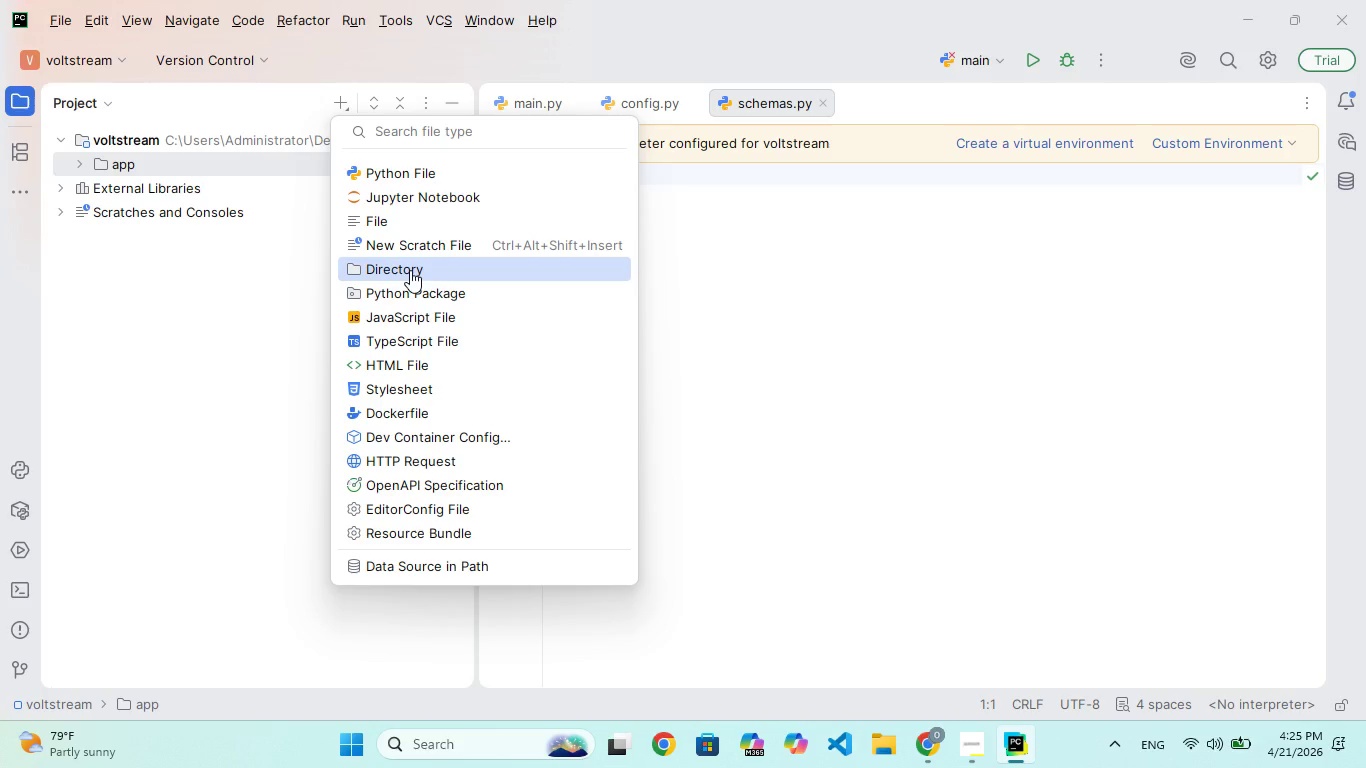 
left_click([410, 270])
 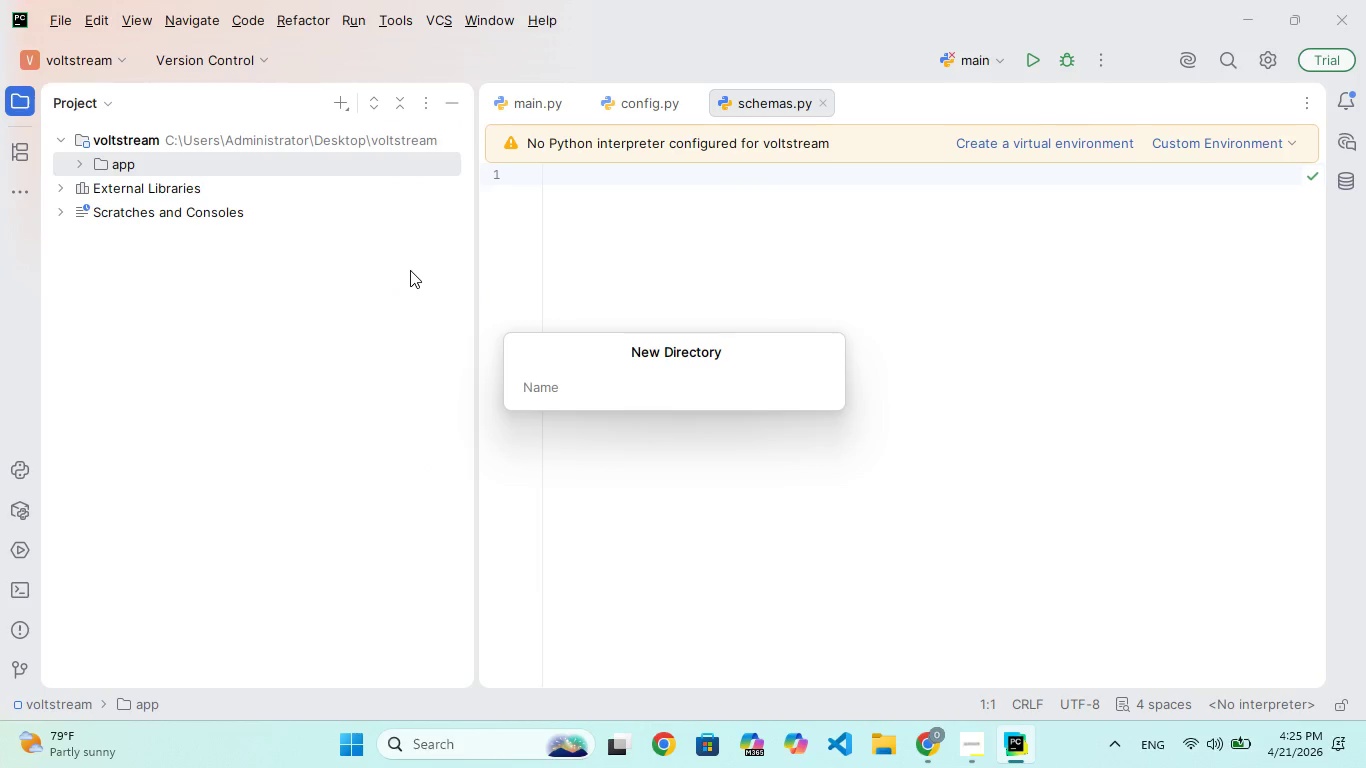 
type(services)
 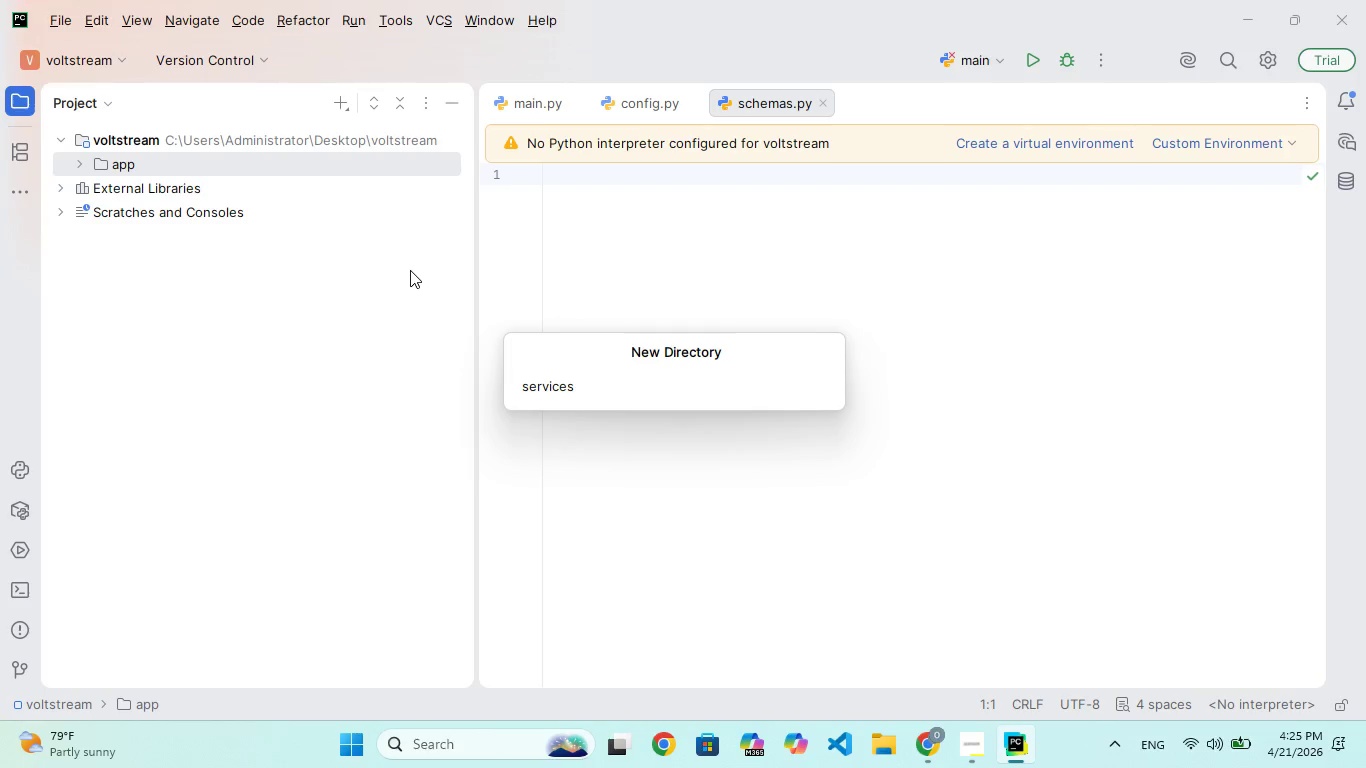 
wait(5.11)
 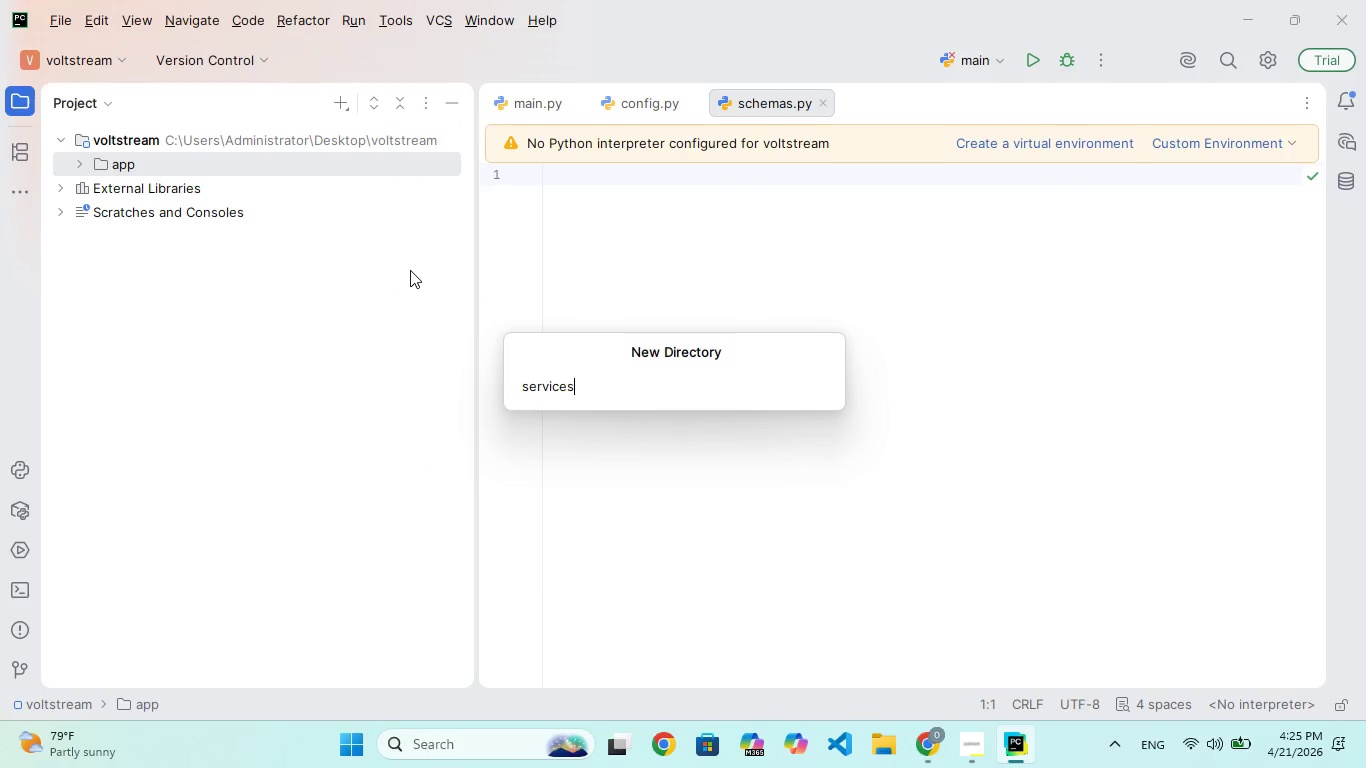 
key(Enter)
 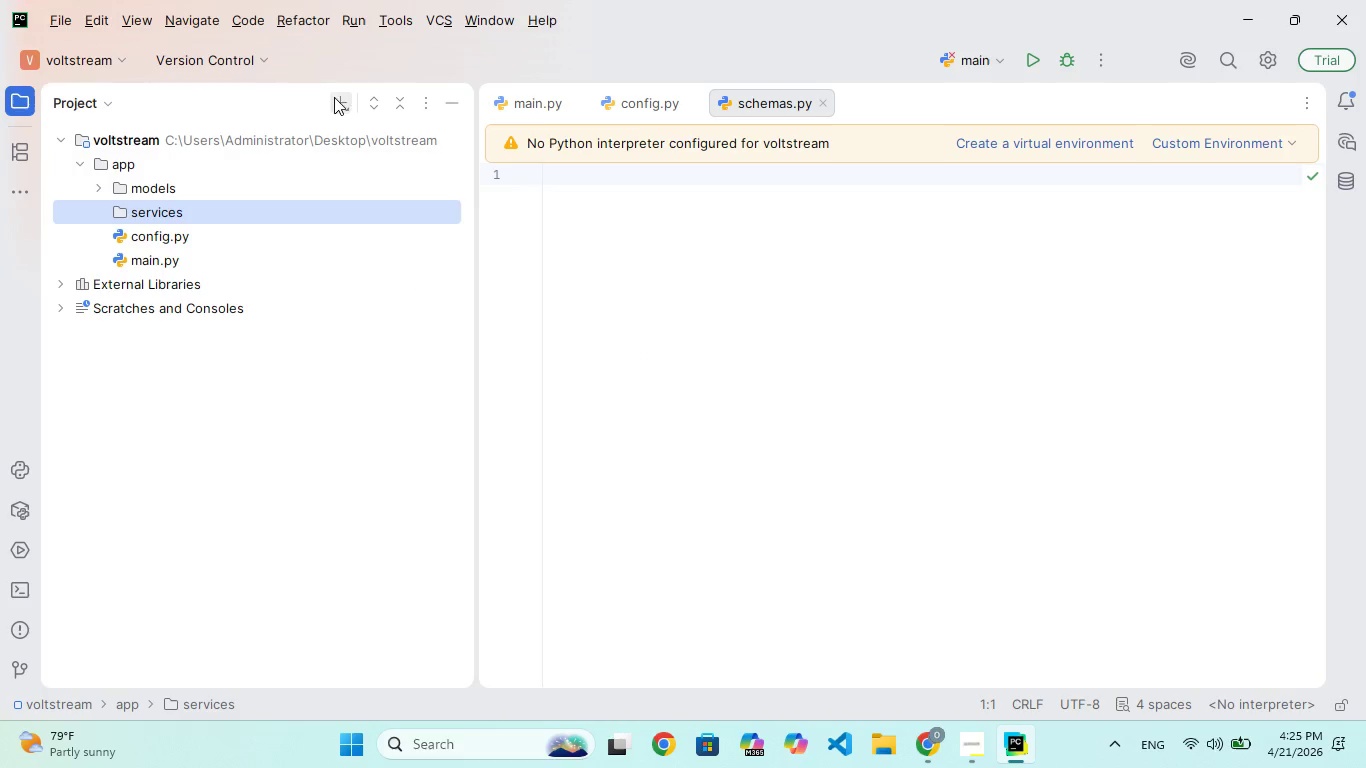 
left_click([343, 102])
 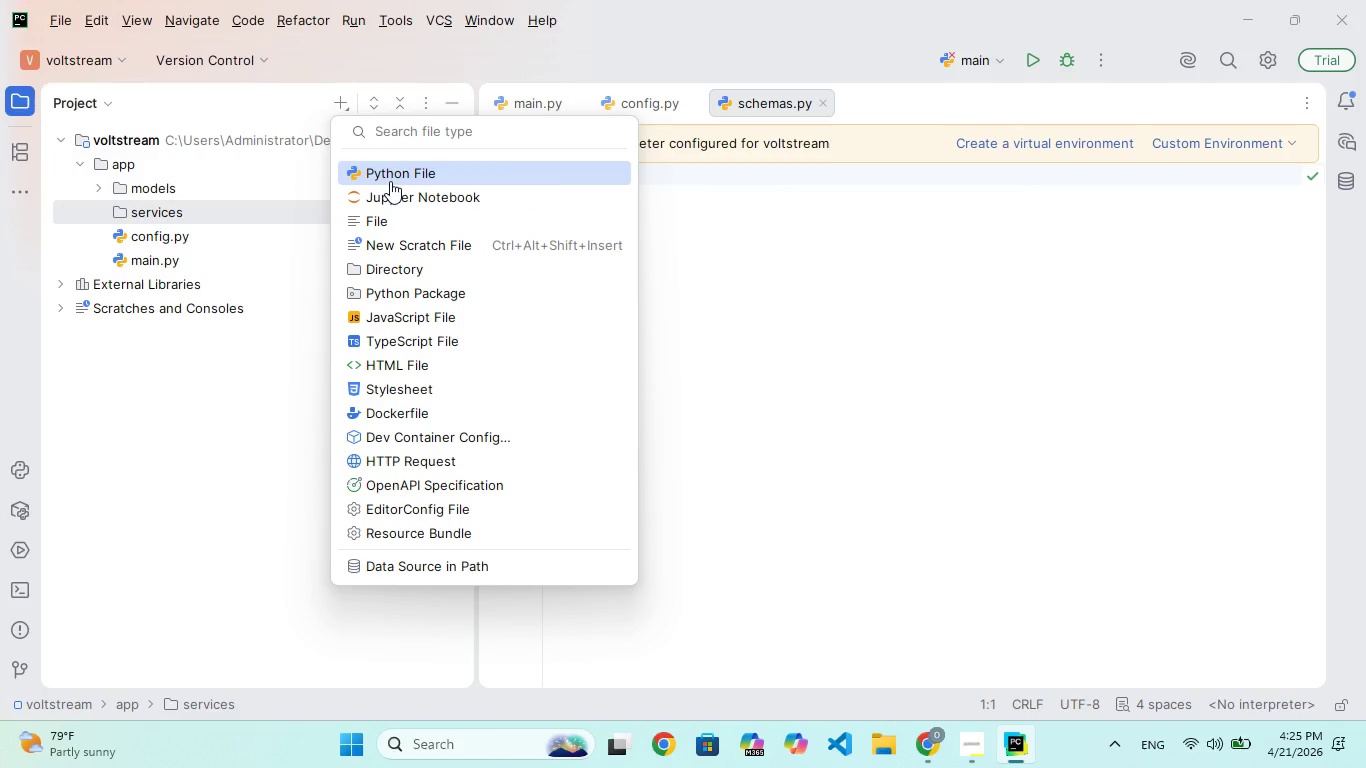 
left_click([390, 181])
 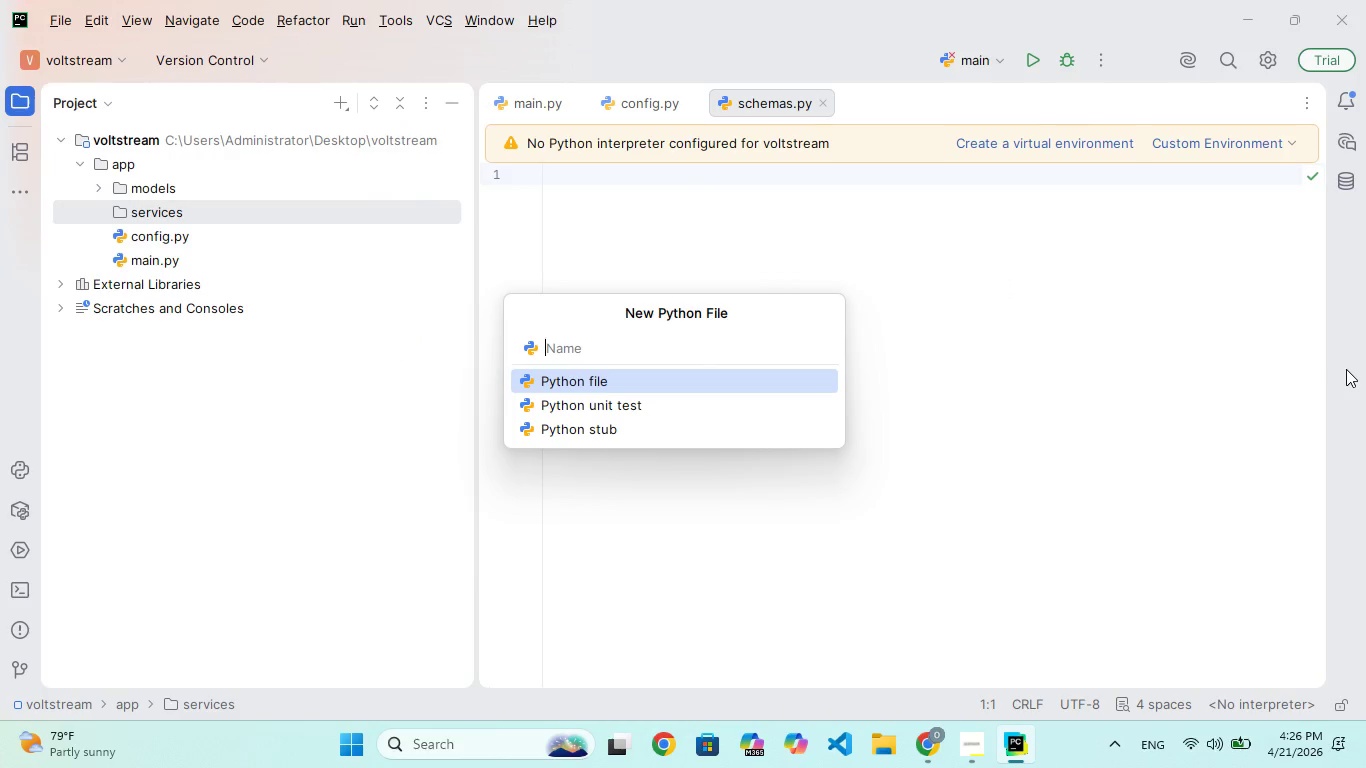 
type(simulation.py)
 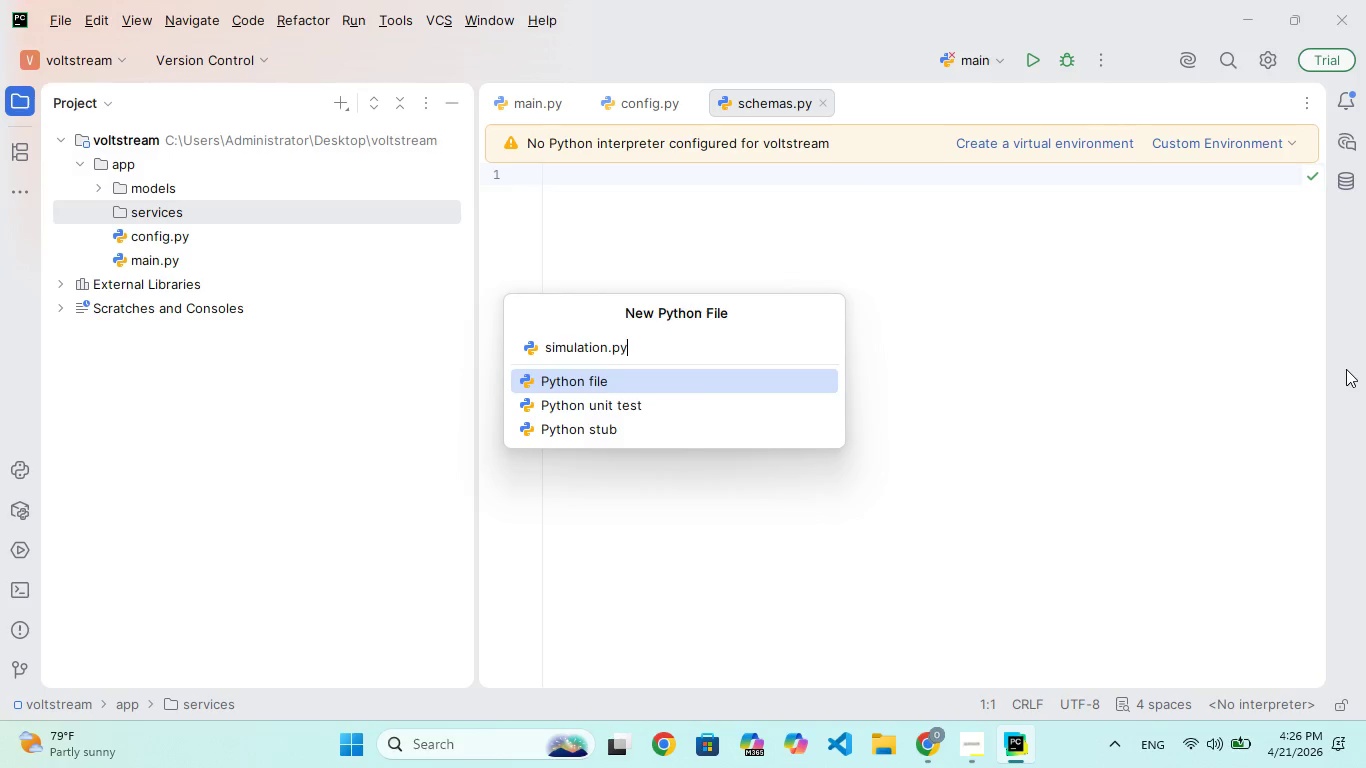 
hold_key(key=Enter, duration=0.31)
 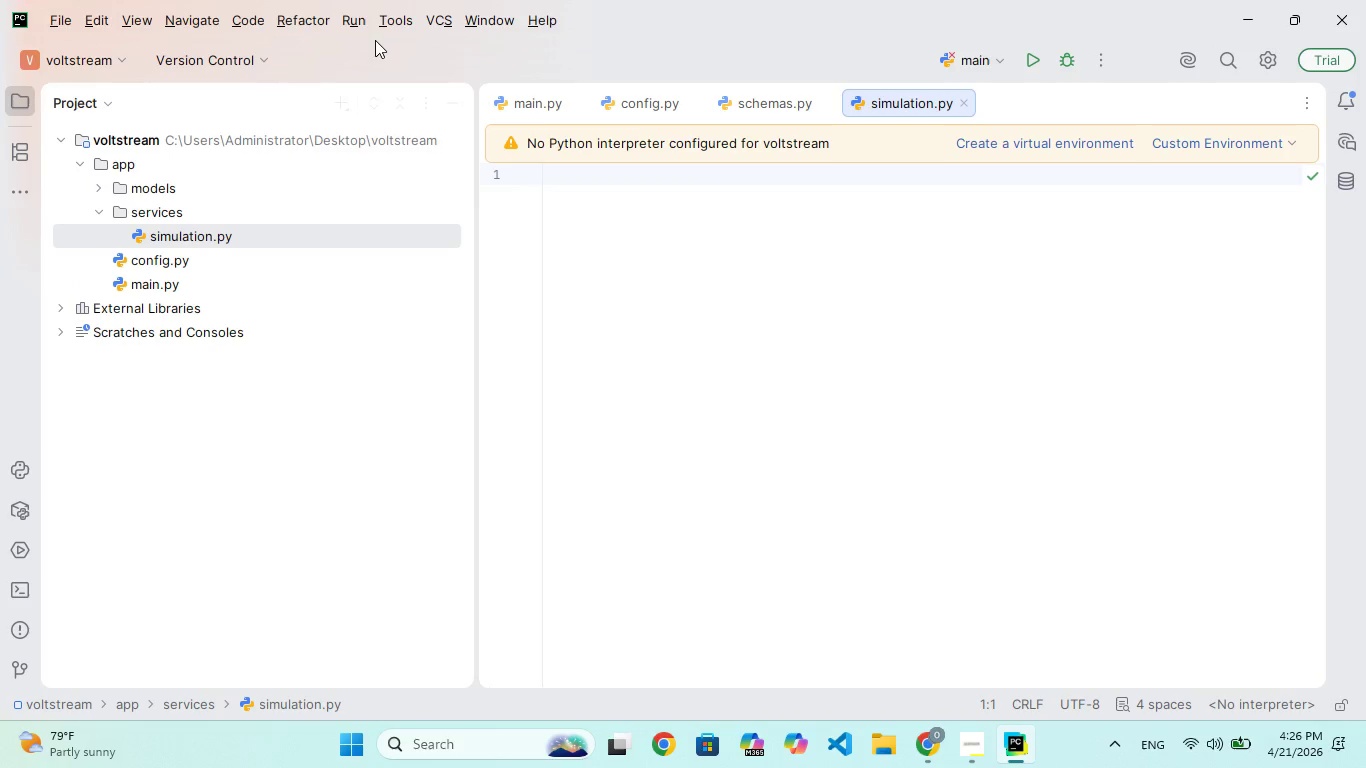 
left_click([342, 95])
 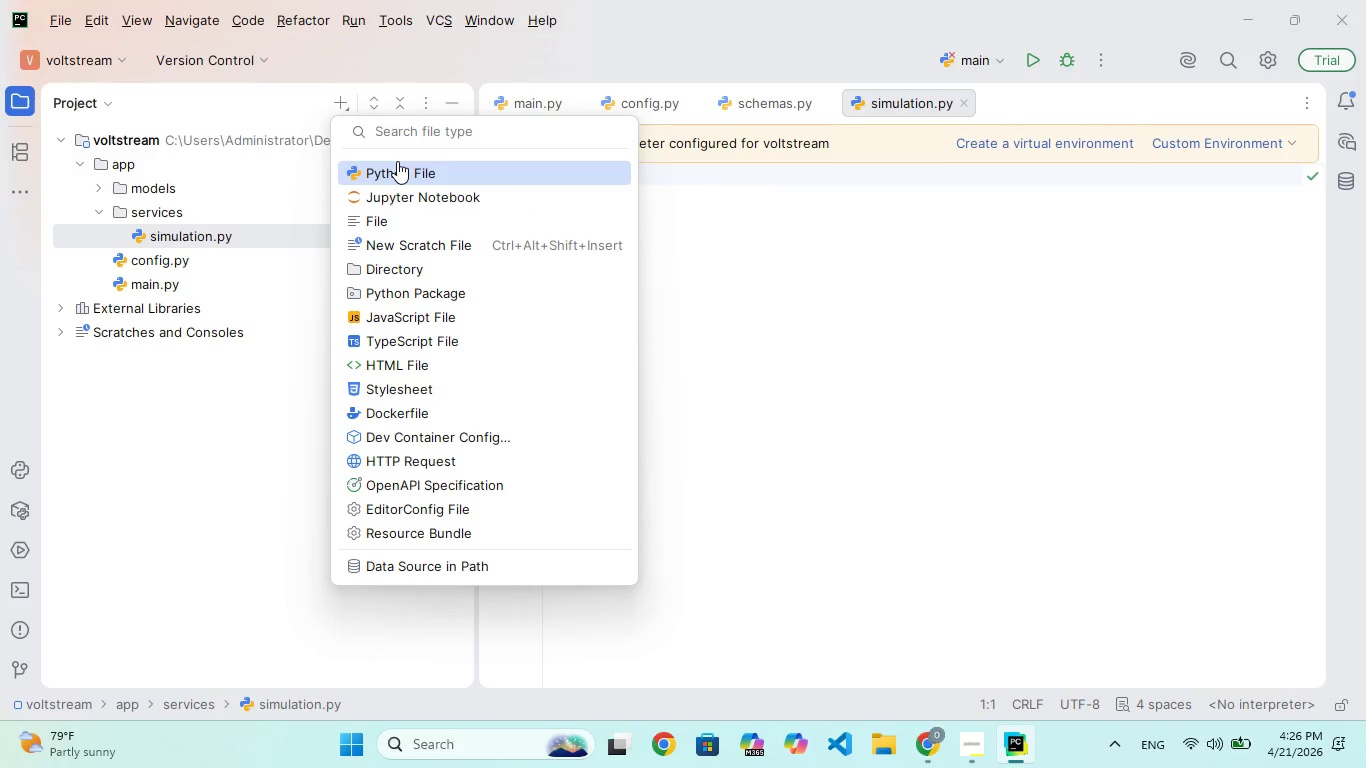 
left_click([397, 161])
 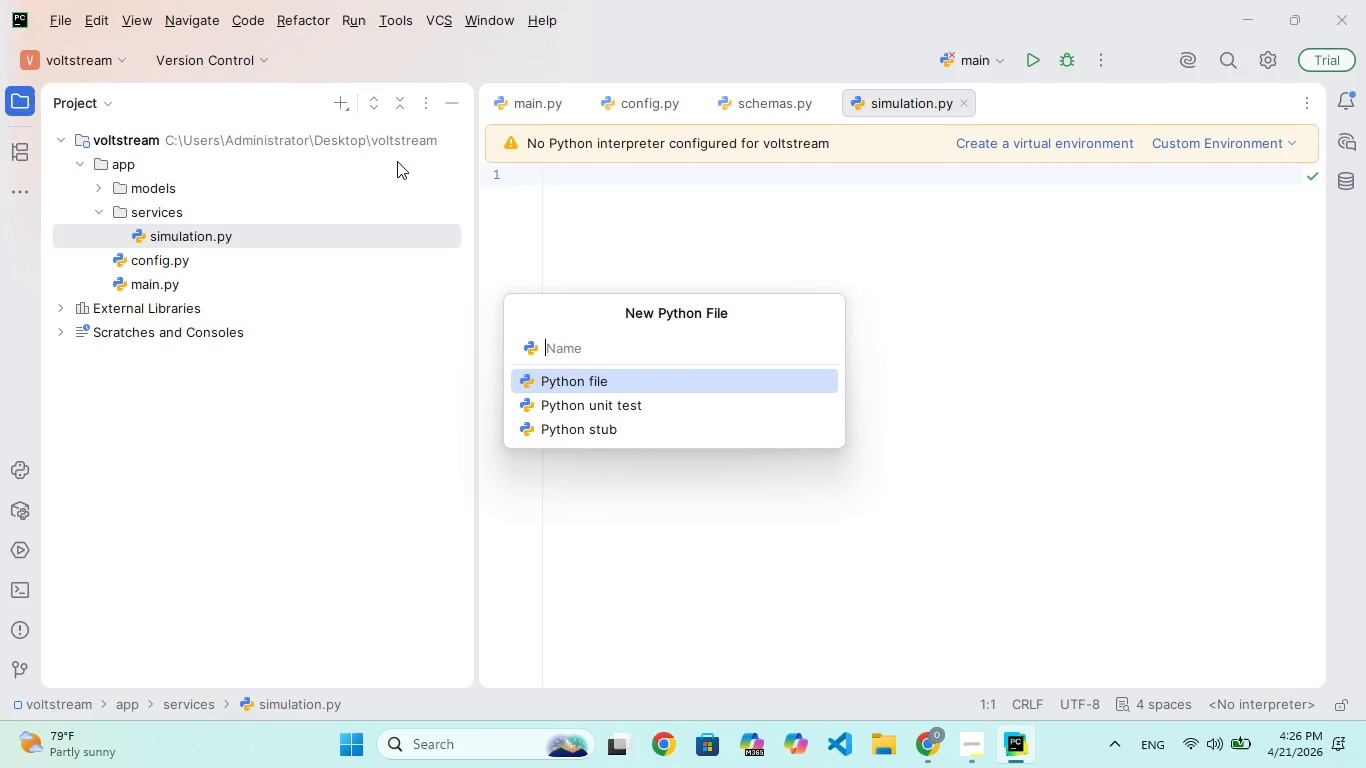 
type(grid_stress.py)
 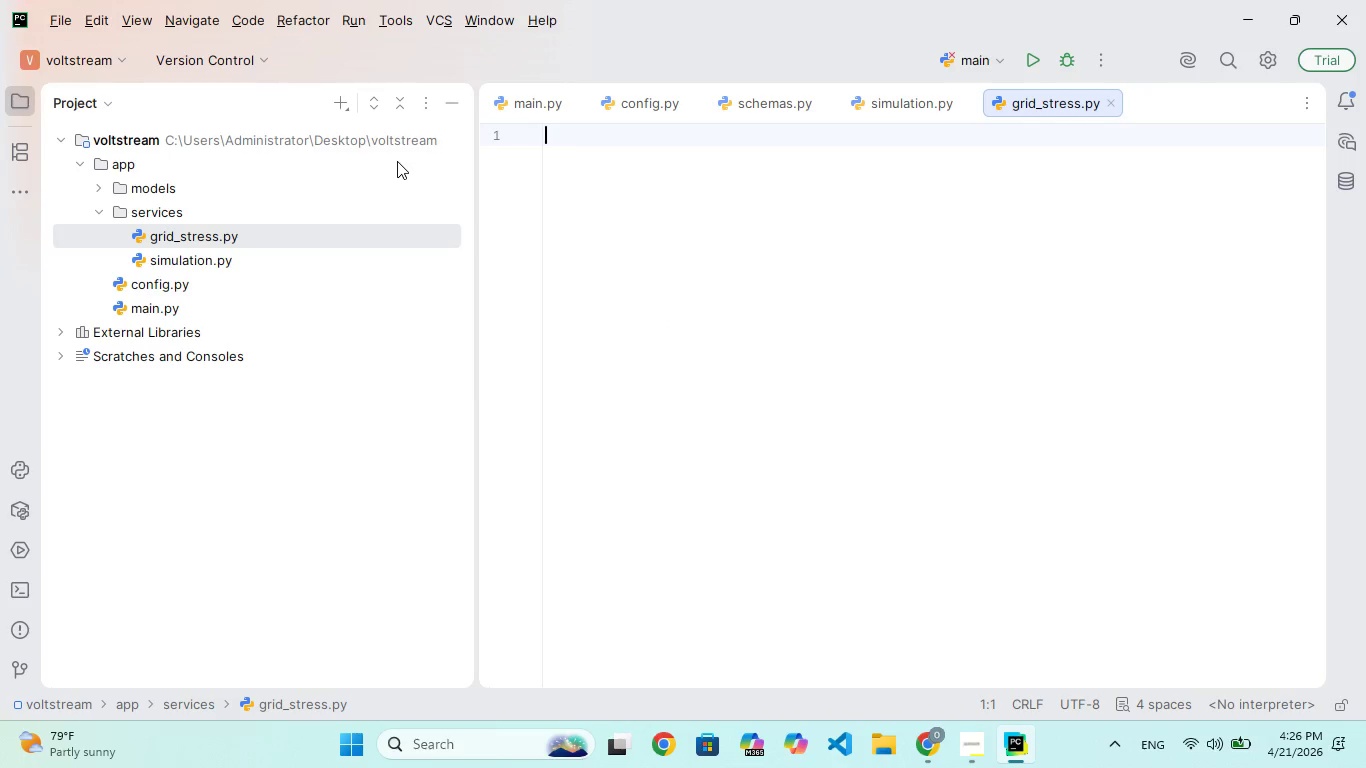 
 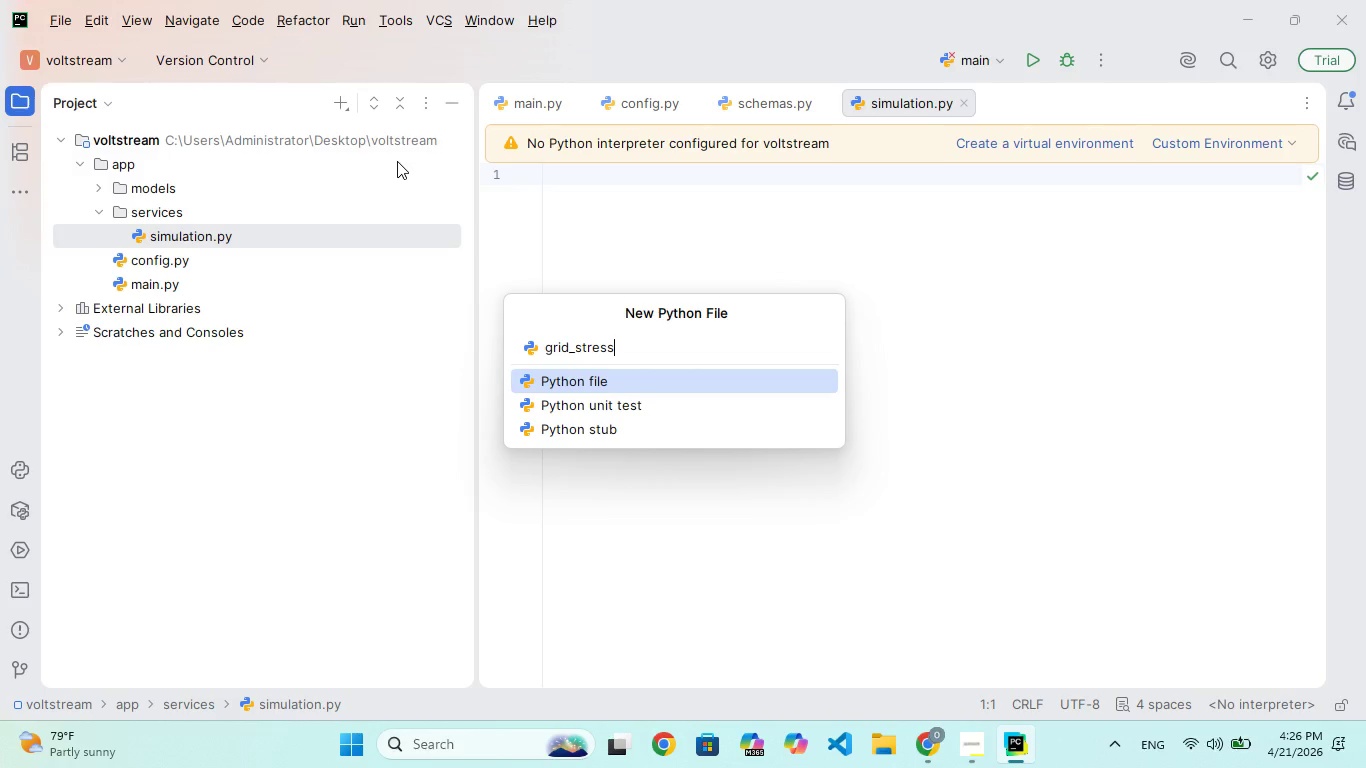 
hold_key(key=Enter, duration=0.33)
 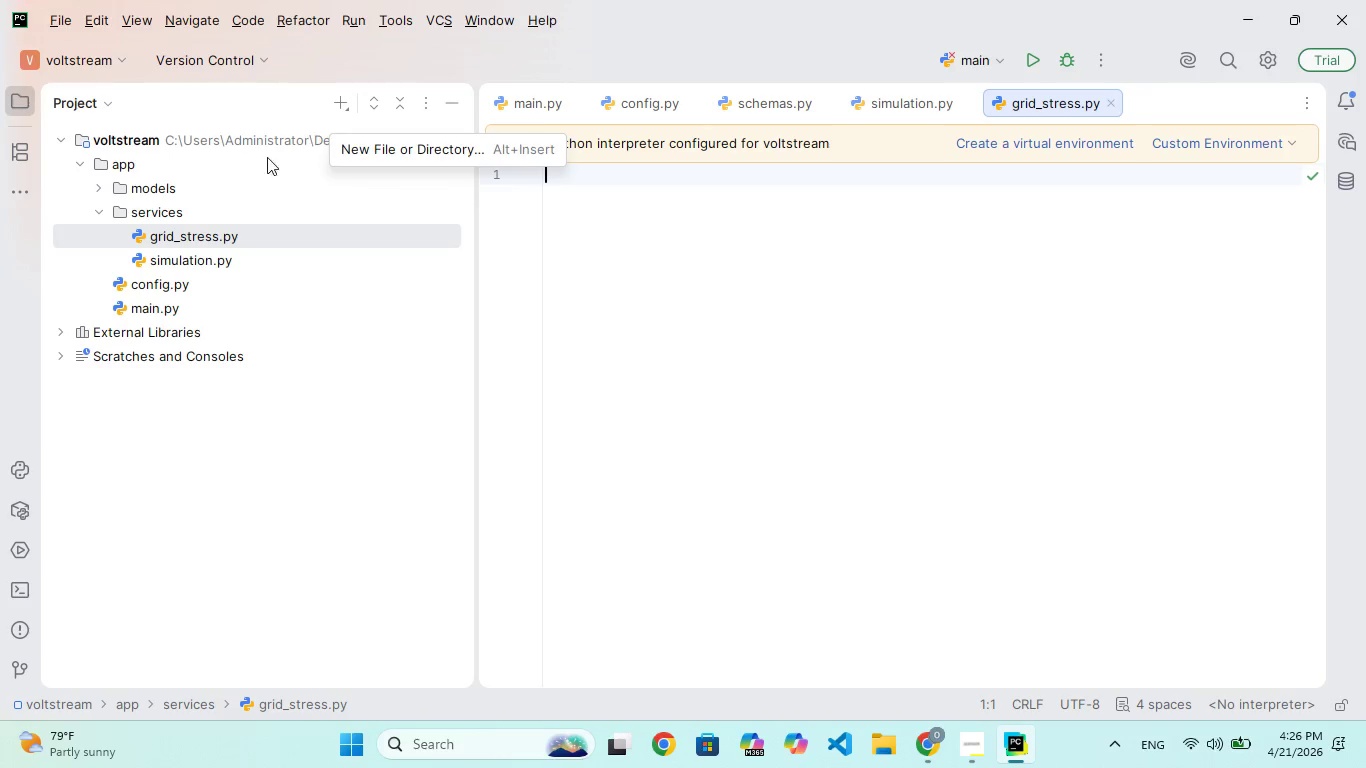 
wait(6.51)
 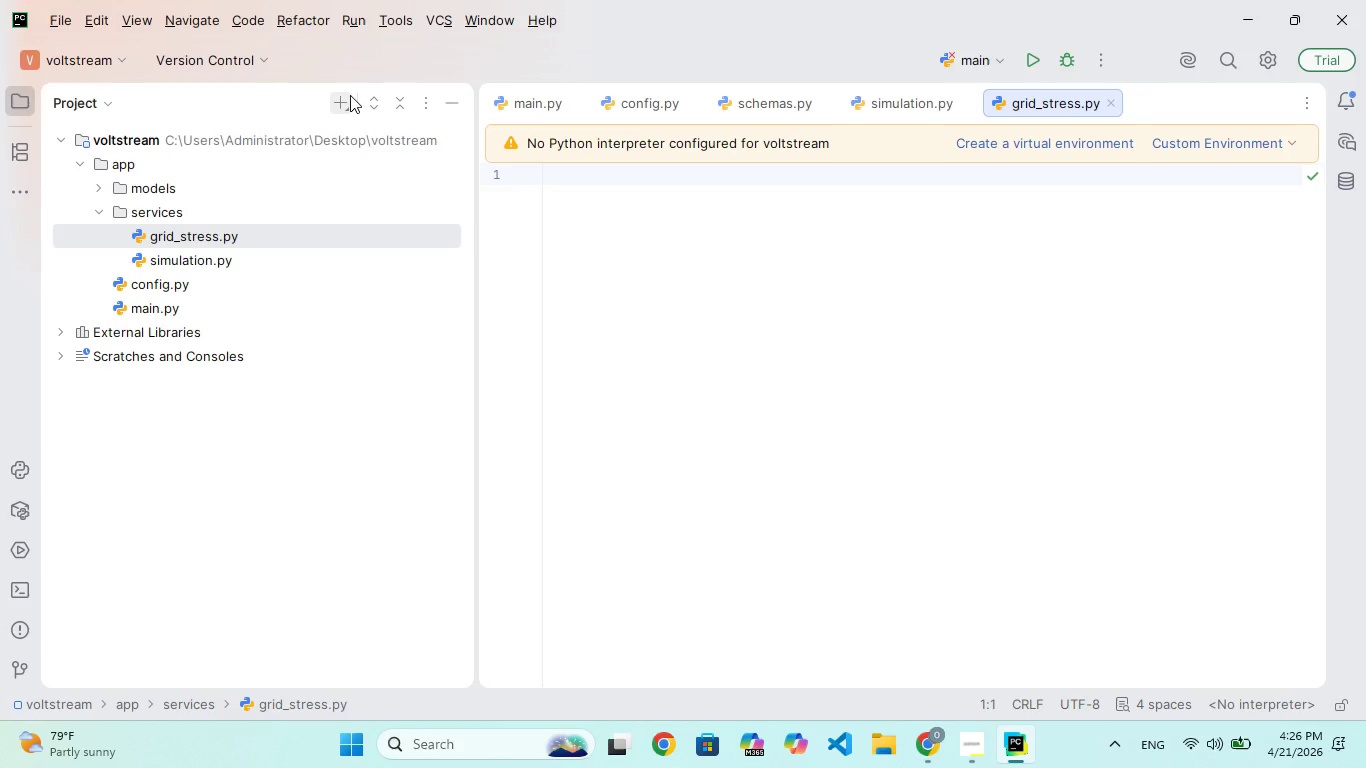 
double_click([125, 170])
 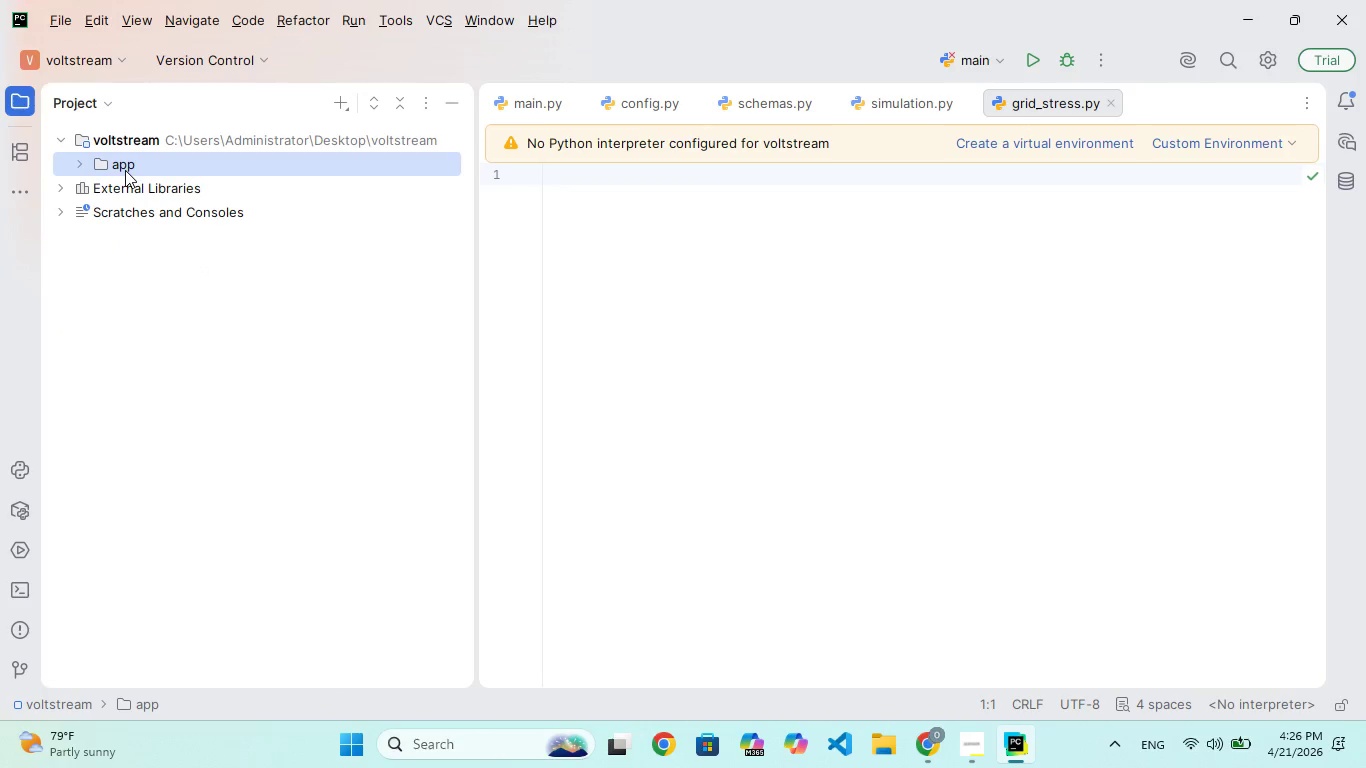 
triple_click([125, 170])
 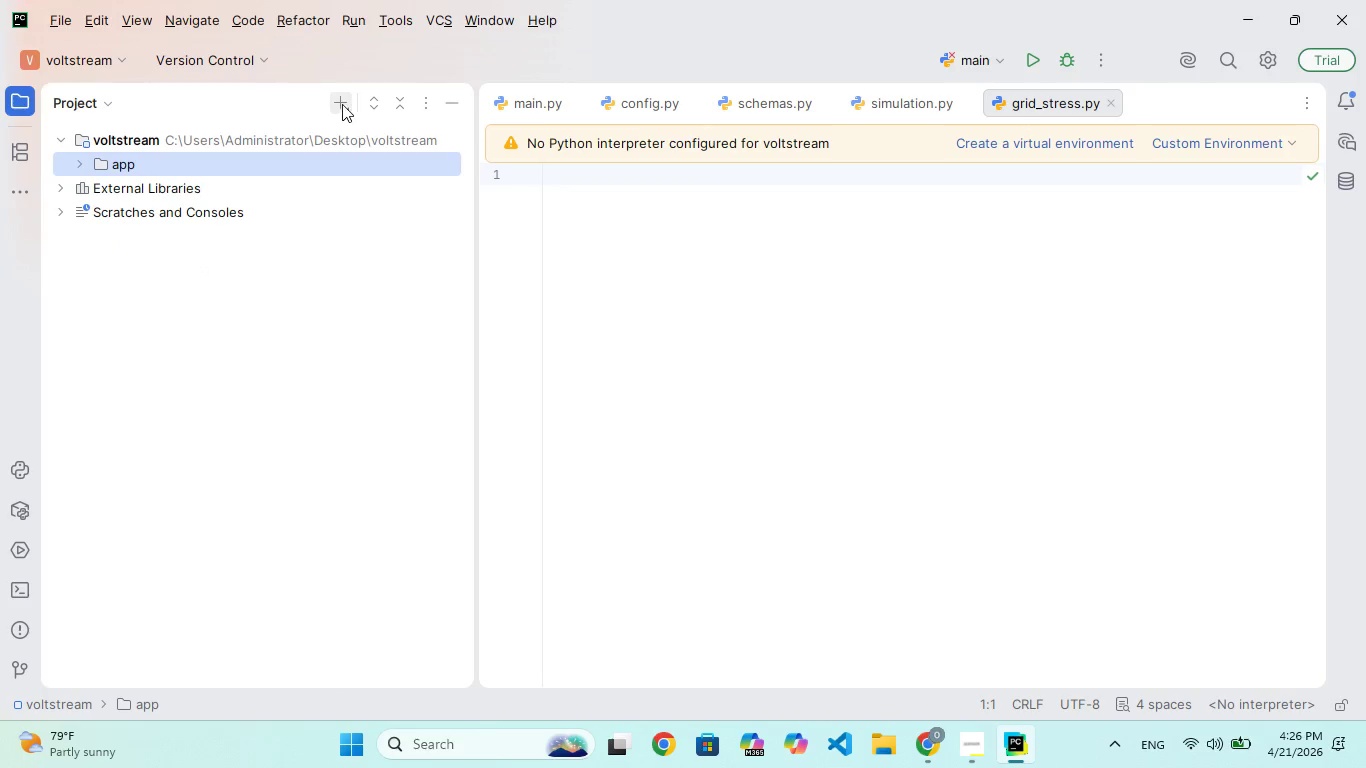 
left_click([332, 104])
 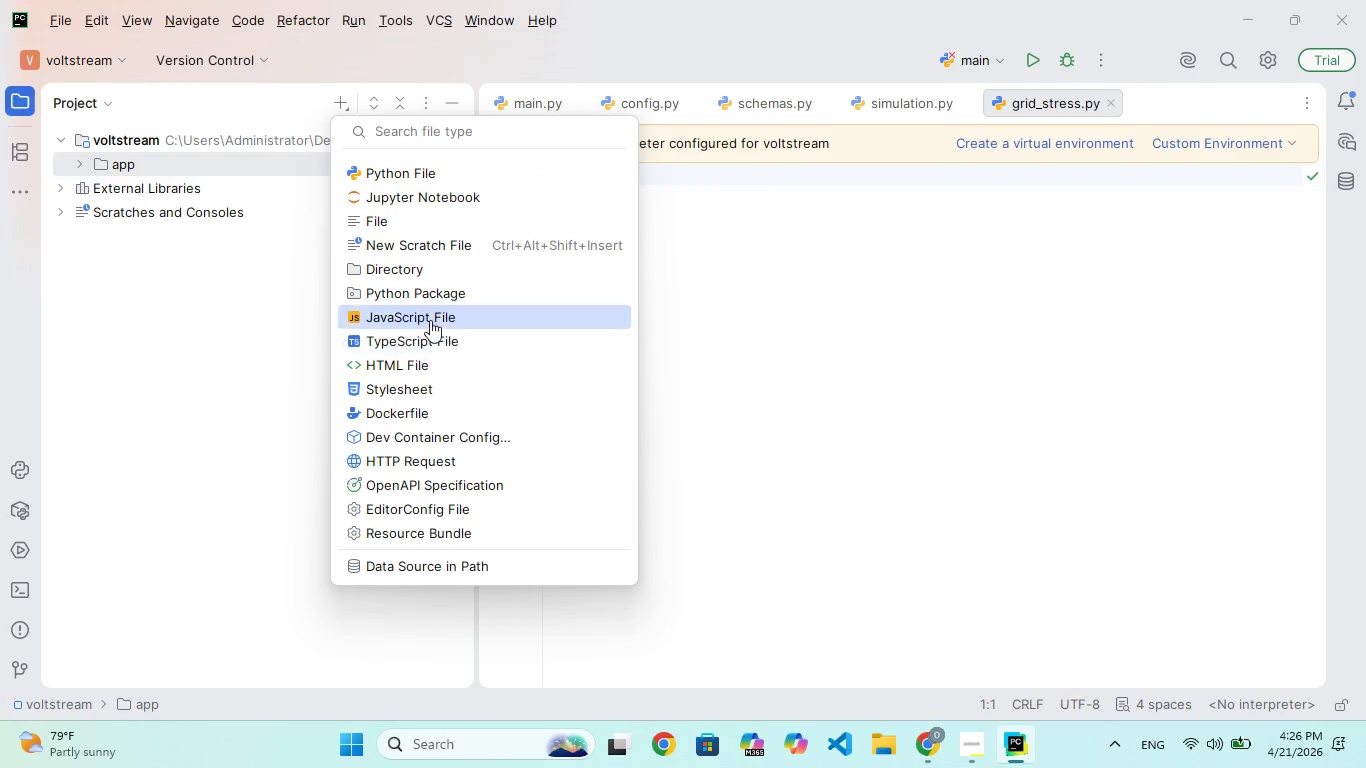 
left_click([398, 276])
 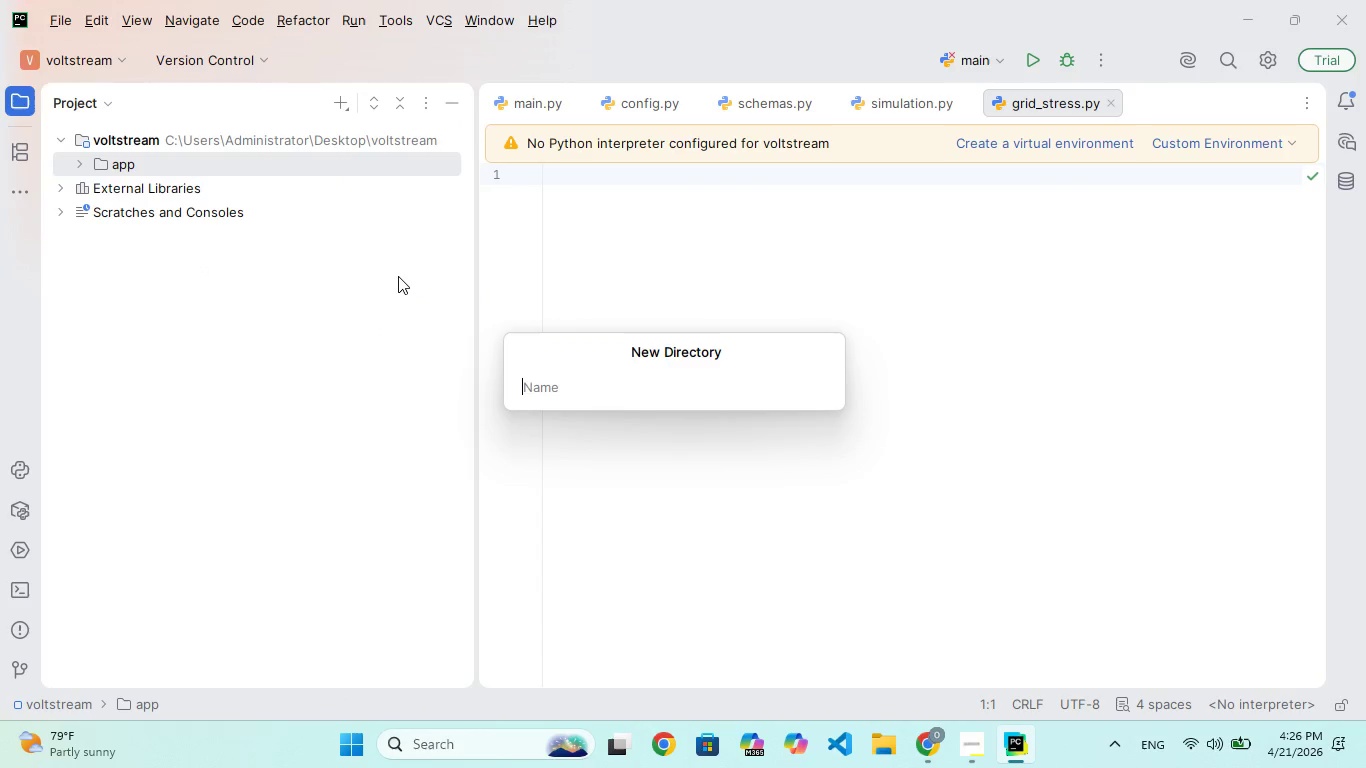 
type(api)
 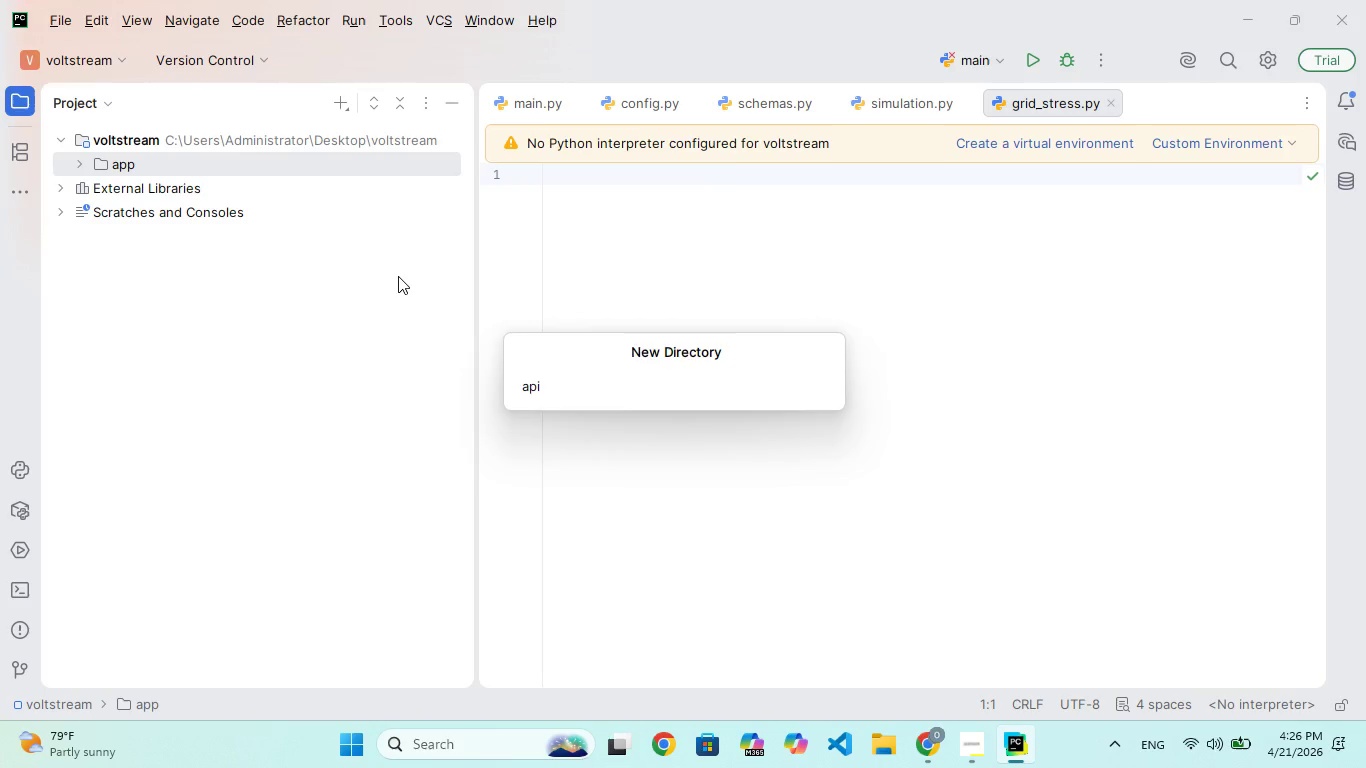 
key(Enter)
 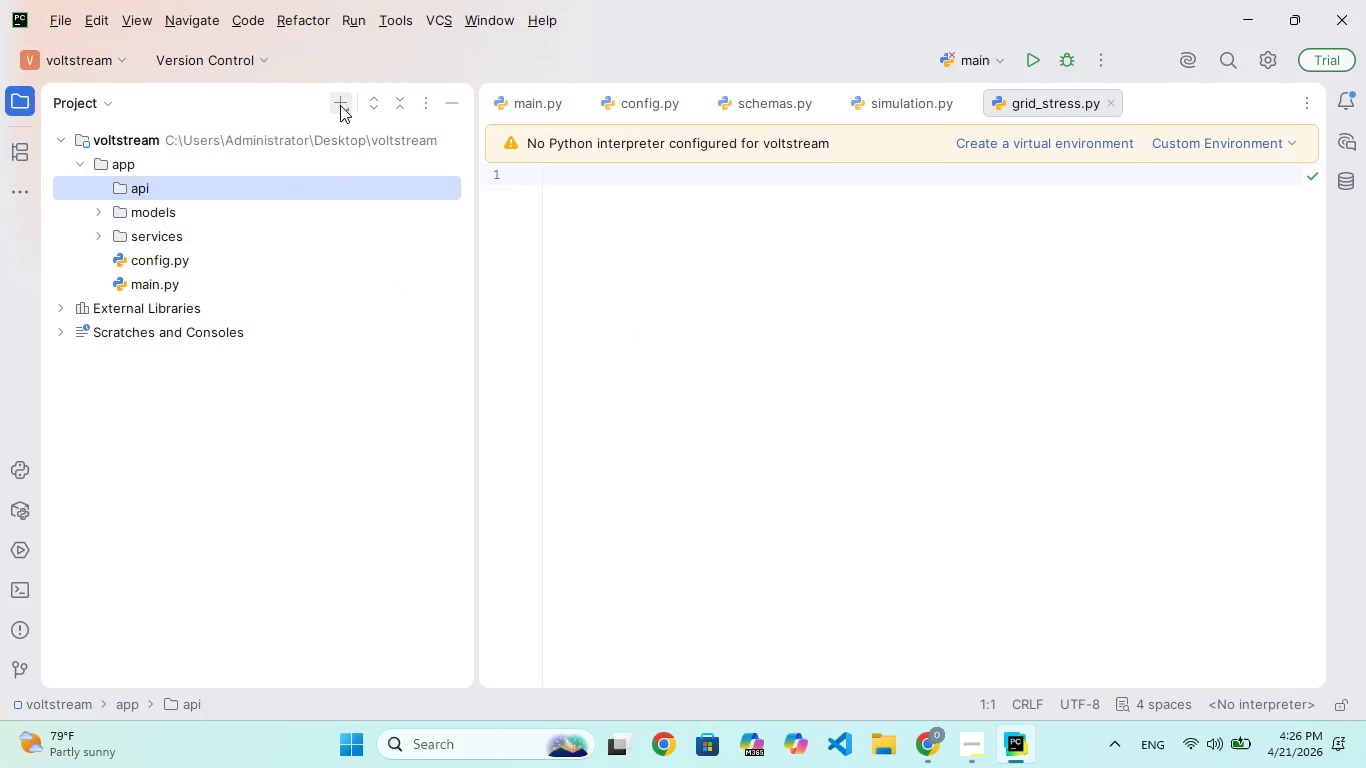 
left_click([340, 105])
 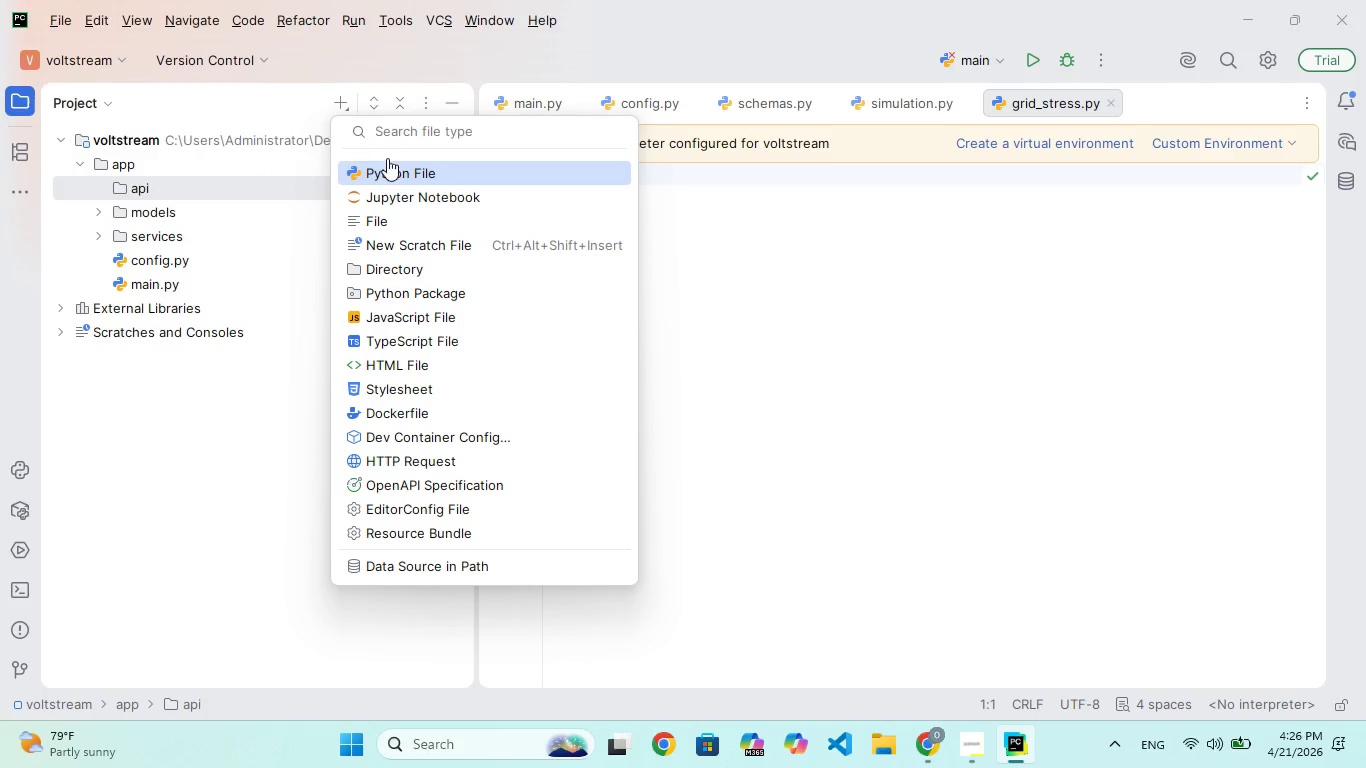 
left_click([407, 181])
 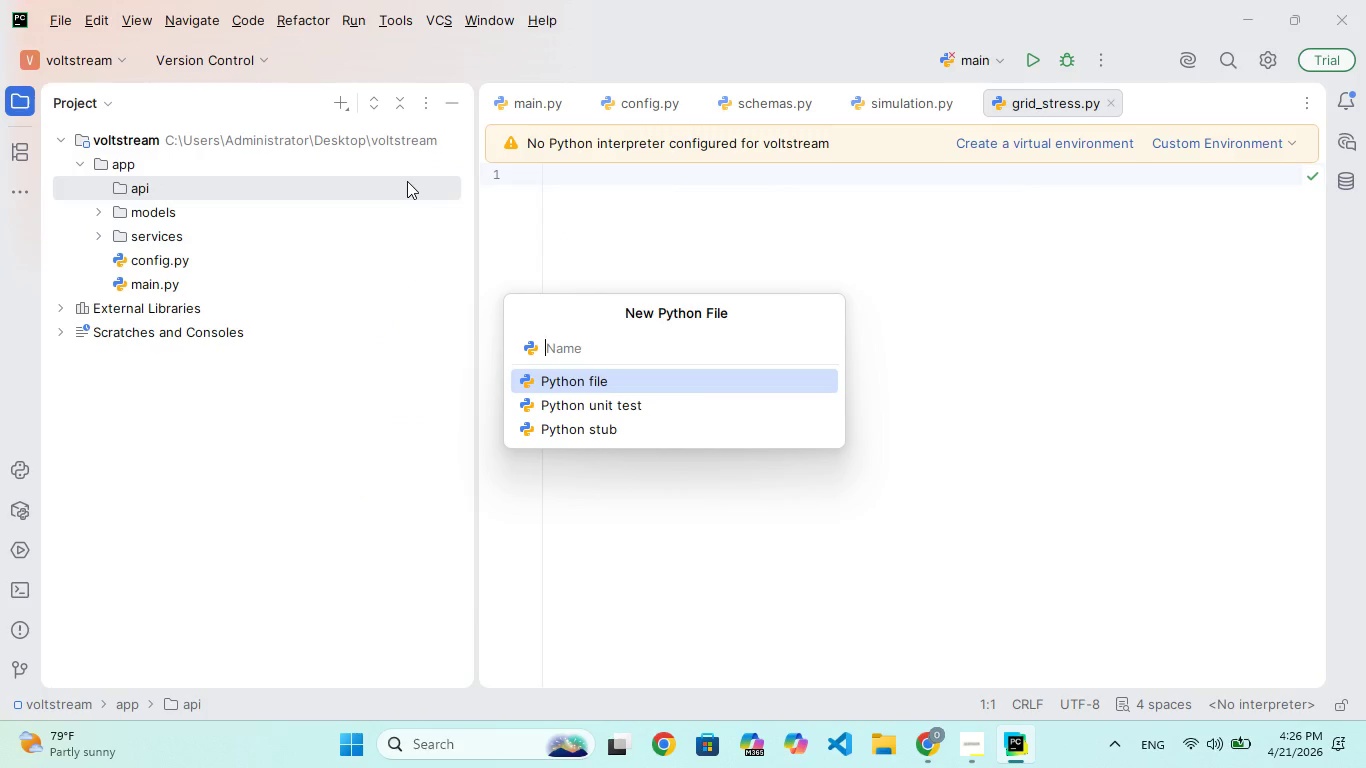 
type(routr)
key(Backspace)
type(r)
key(Backspace)
key(Backspace)
type(es_building)
 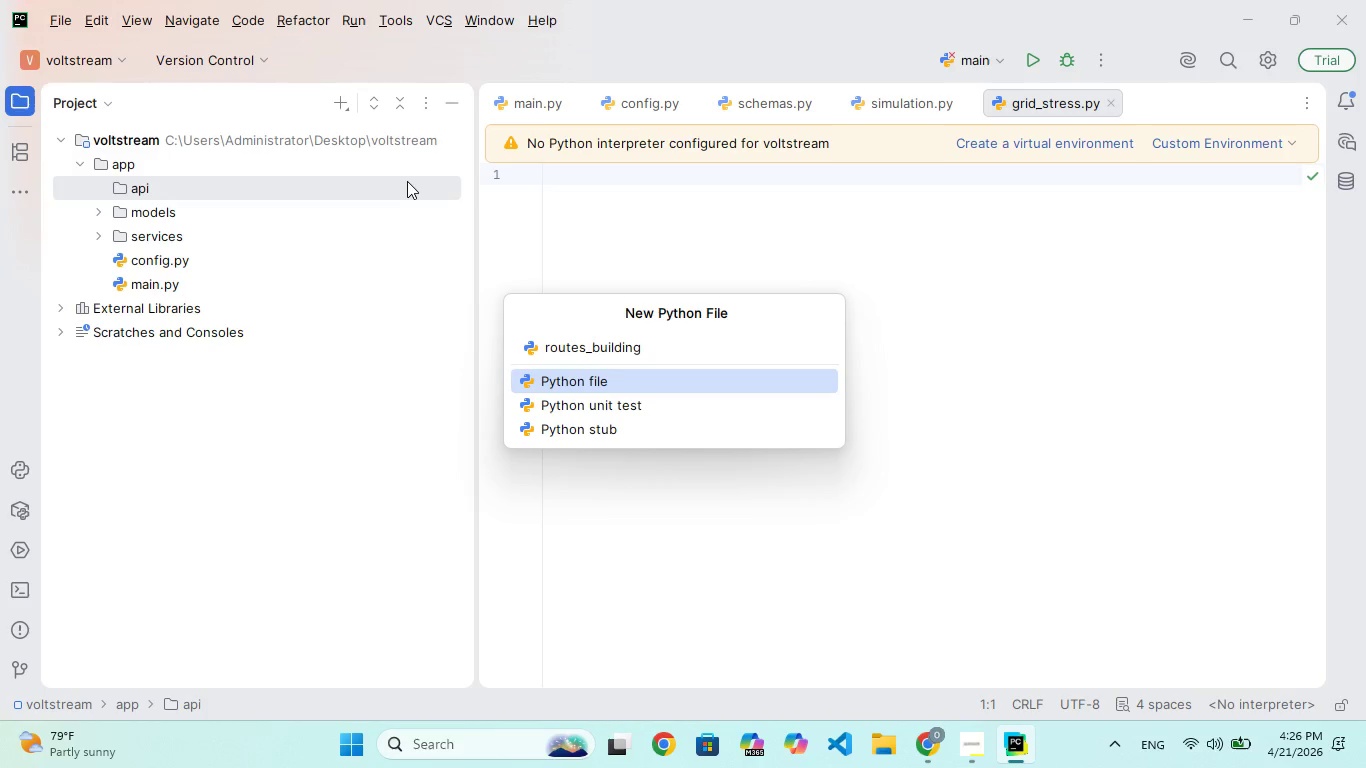 
key(S)
 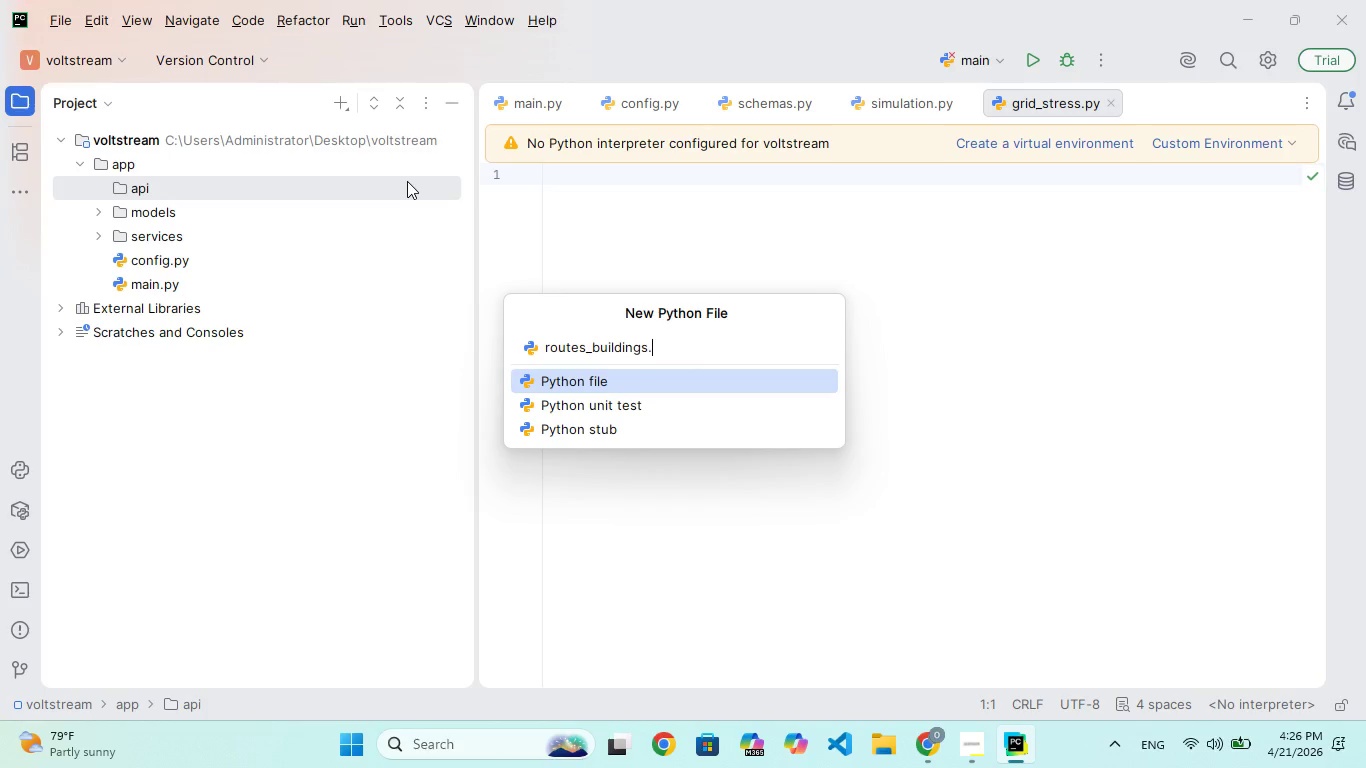 
key(Period)
 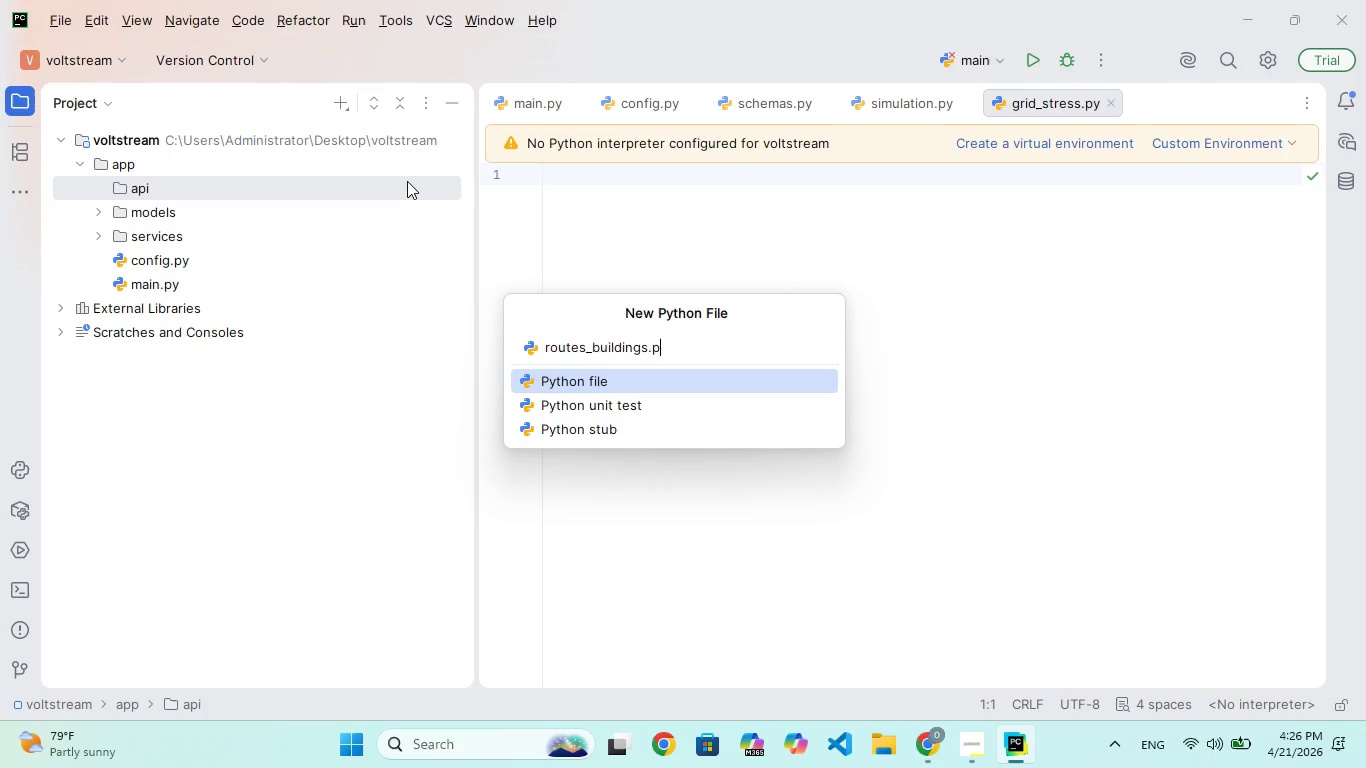 
hold_key(key=P, duration=0.45)
 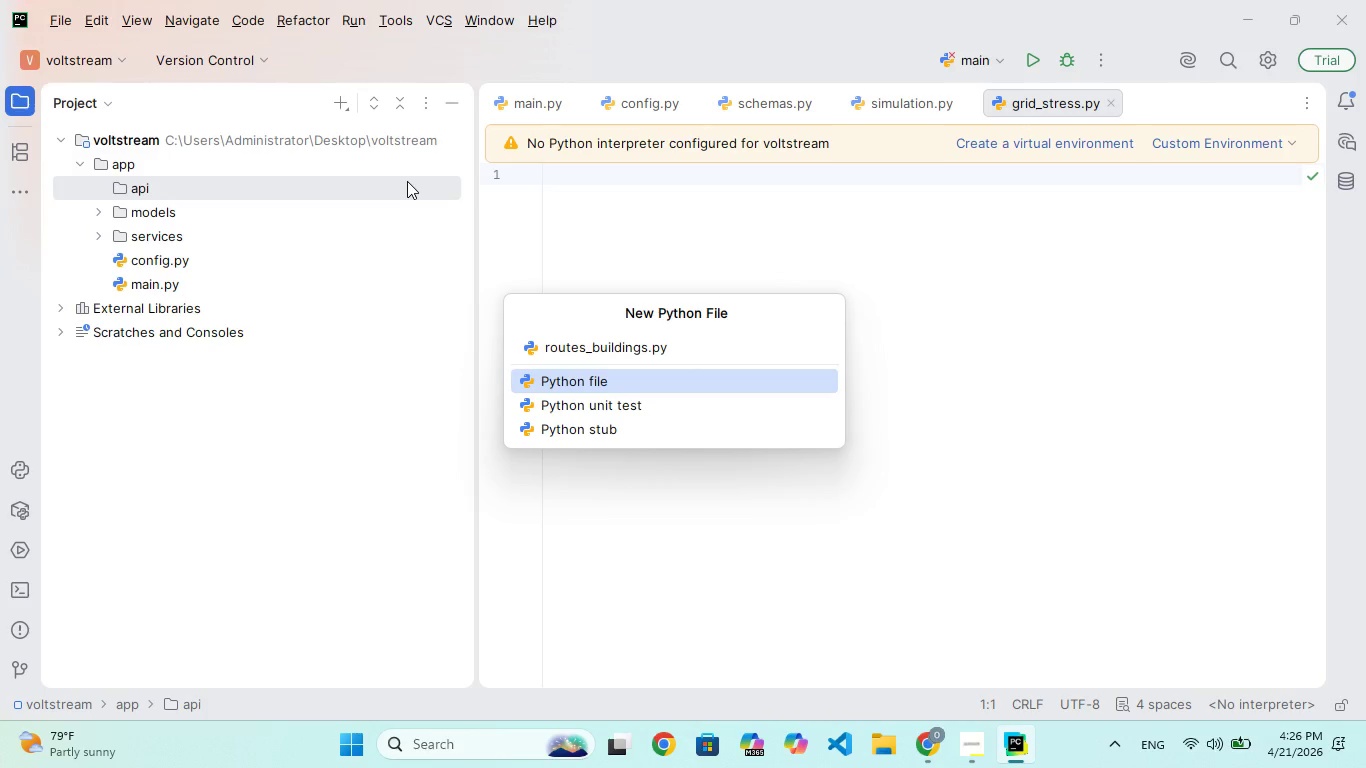 
hold_key(key=Y, duration=0.31)
 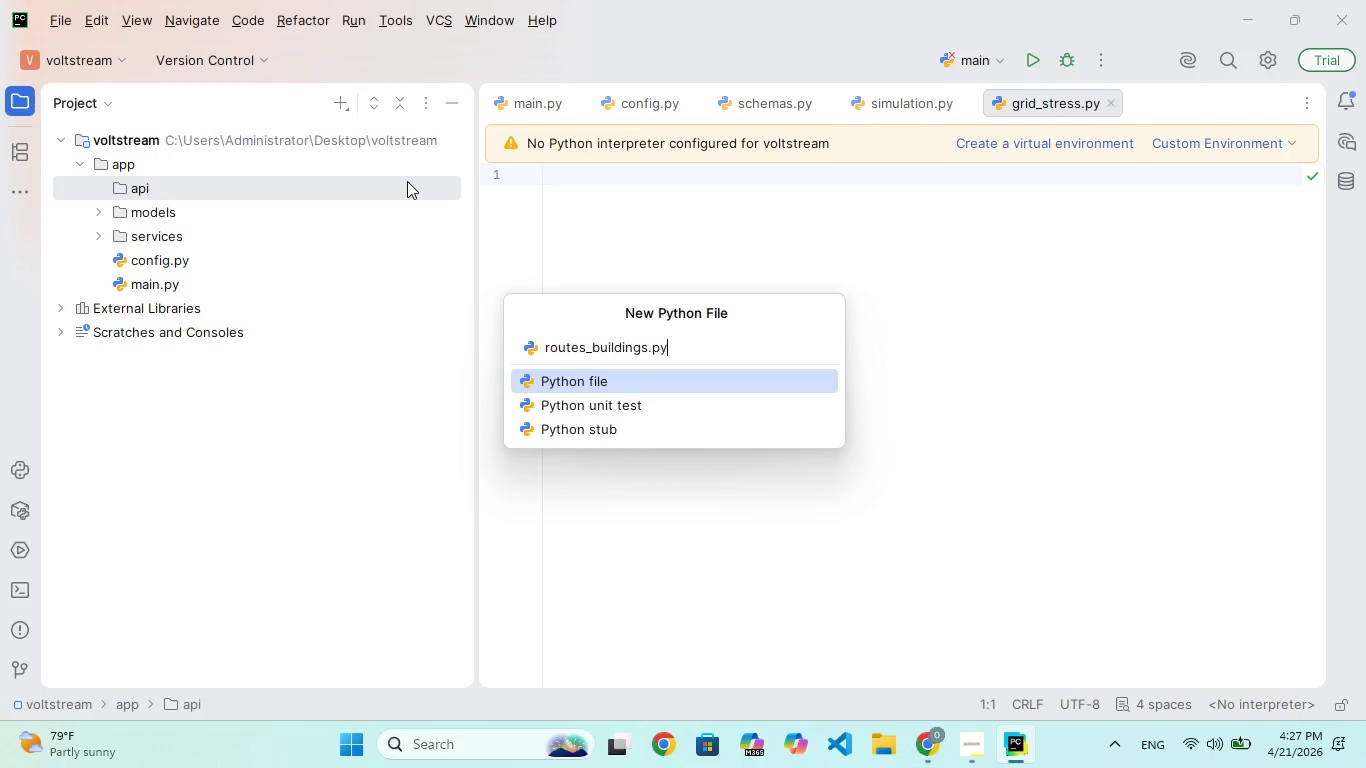 
wait(6.73)
 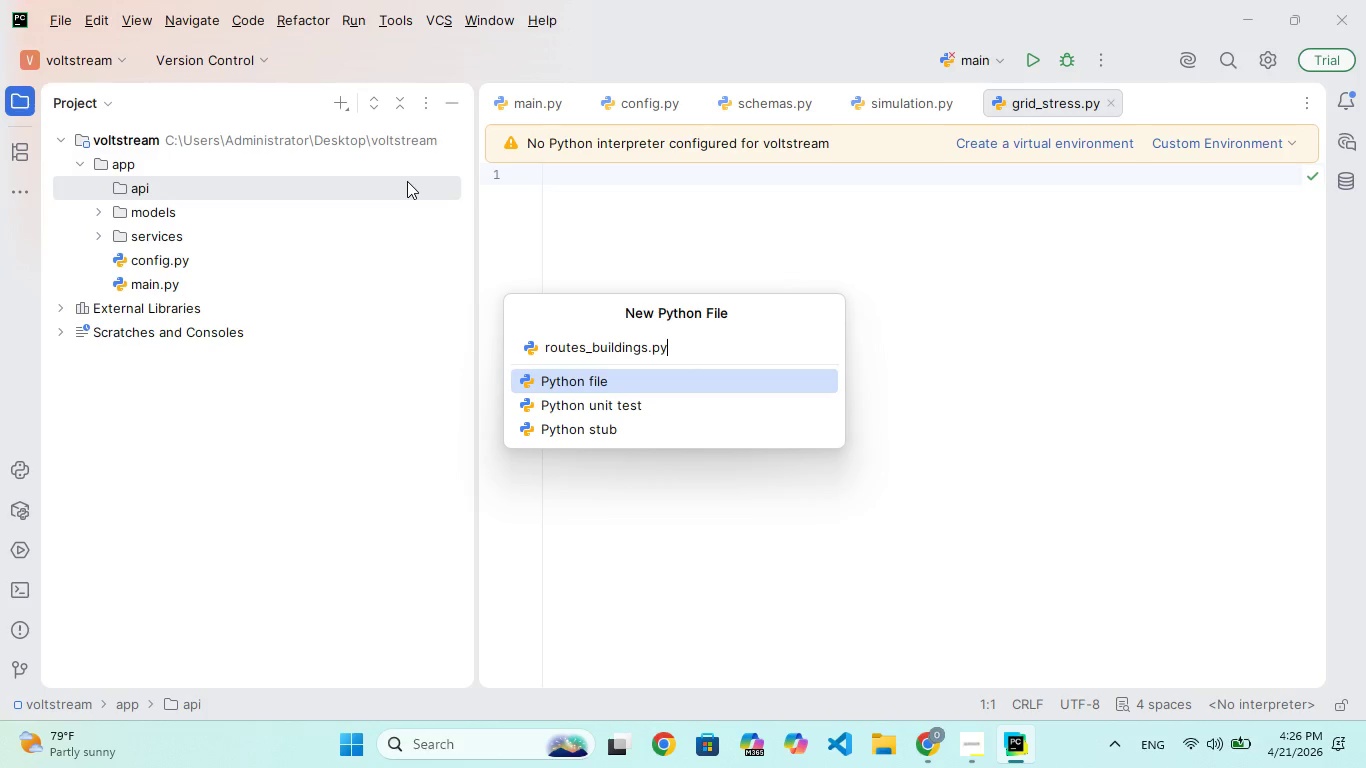 
key(Enter)
 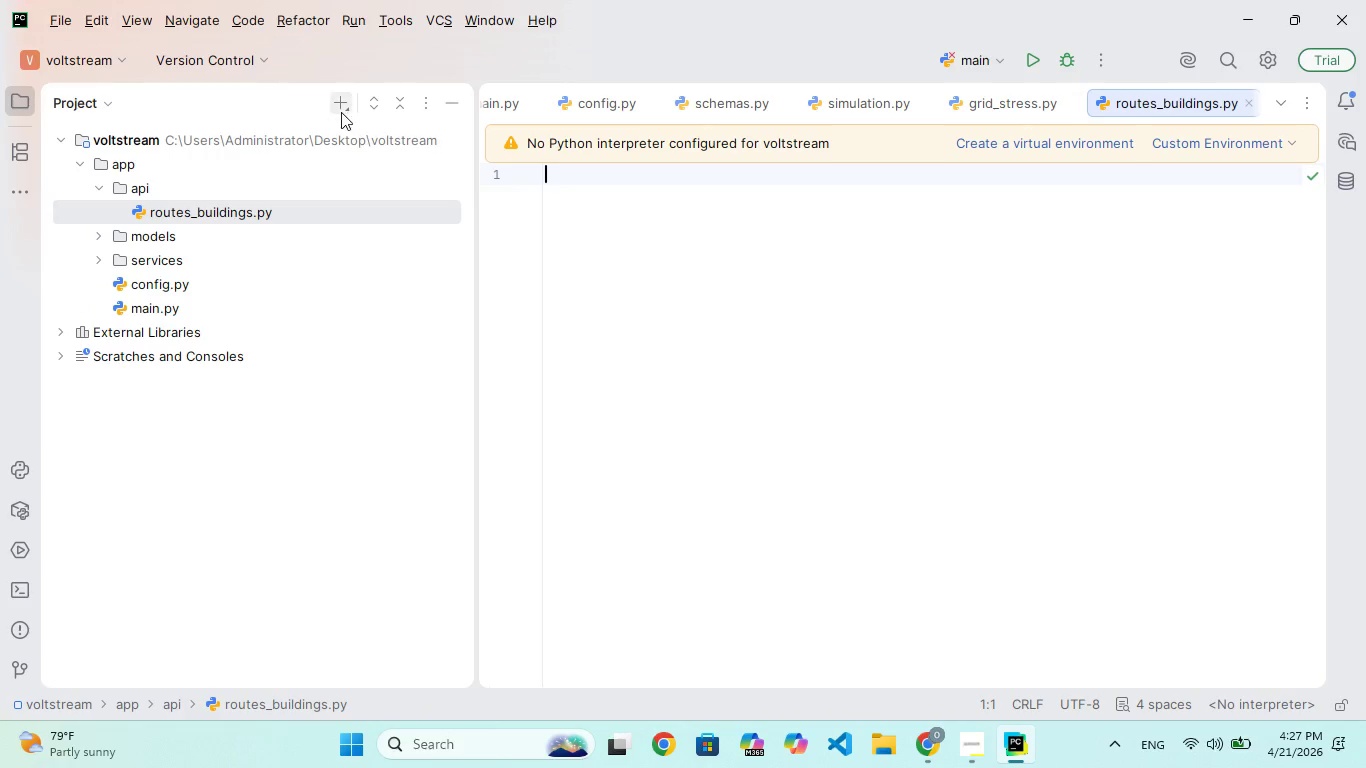 
left_click([334, 105])
 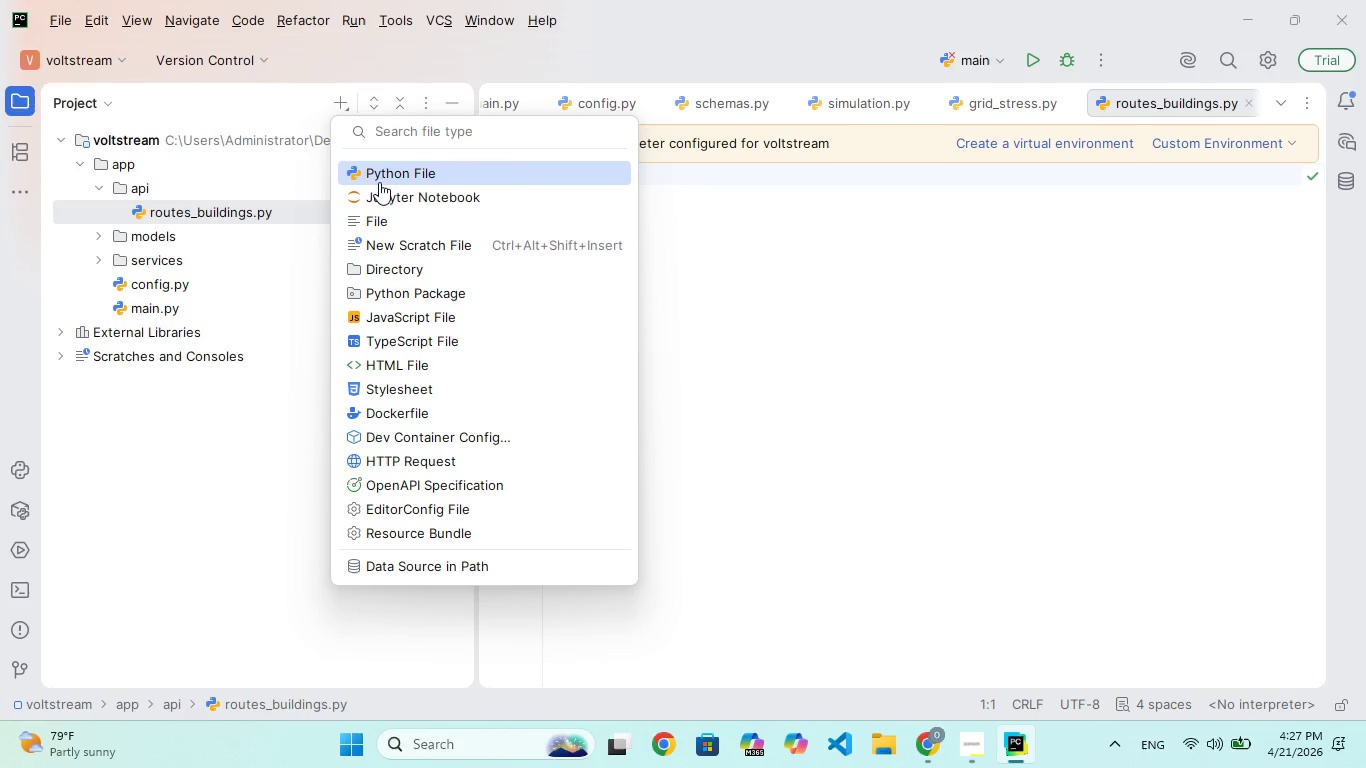 
left_click([380, 180])
 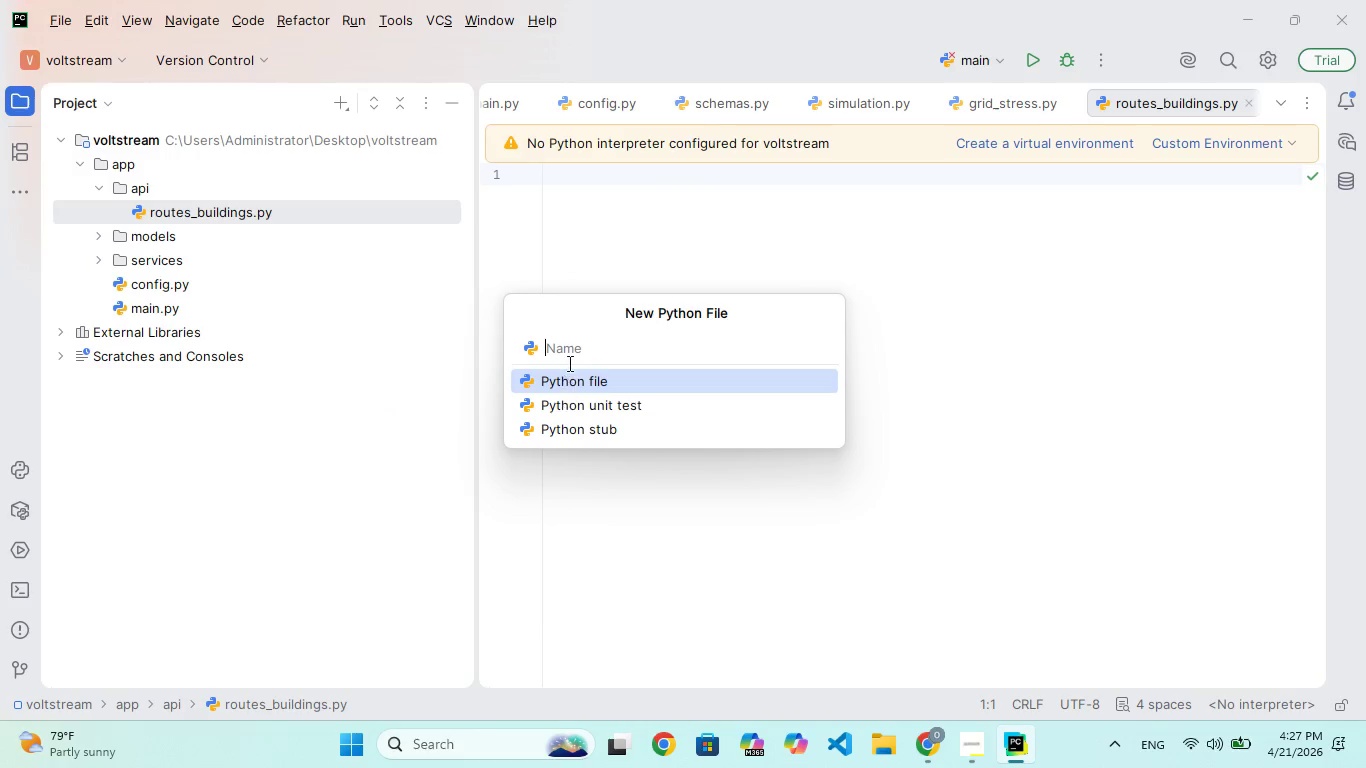 
left_click([558, 354])
 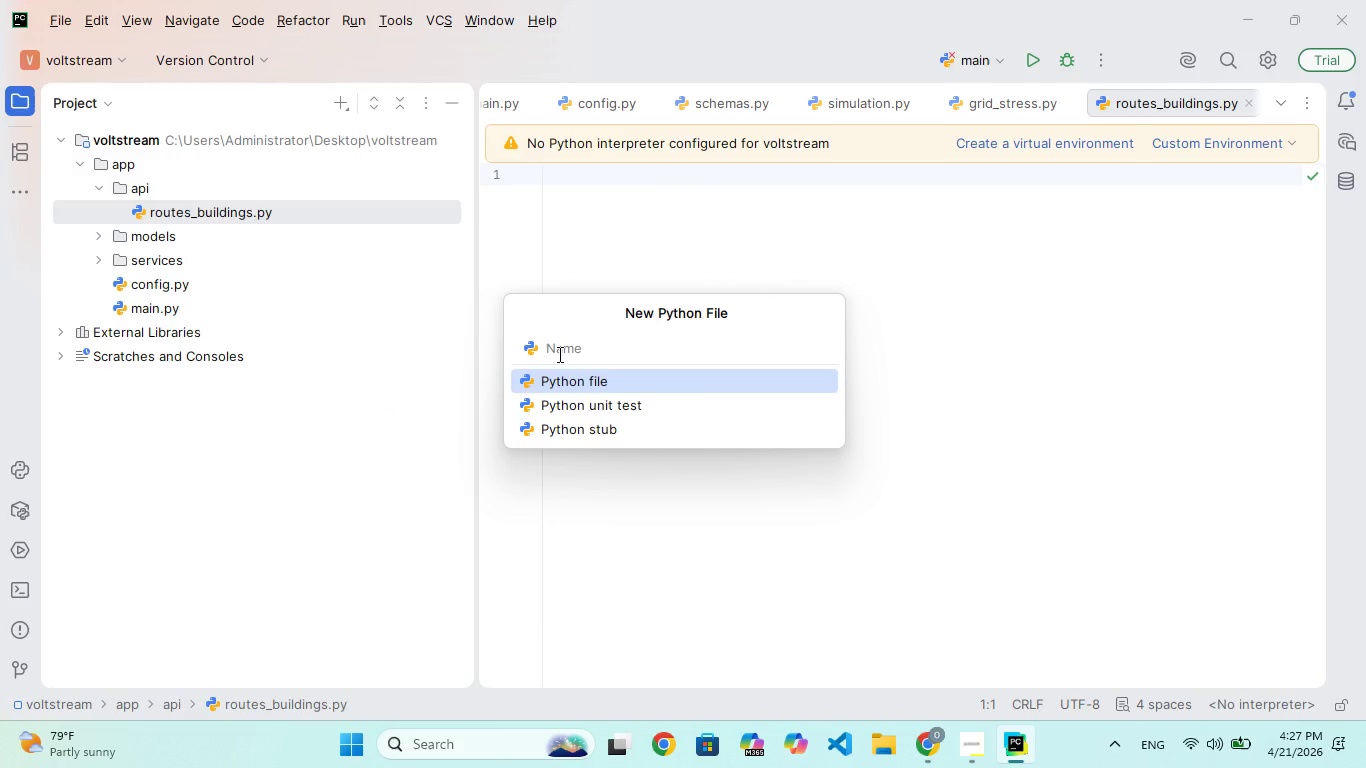 
type(route)
 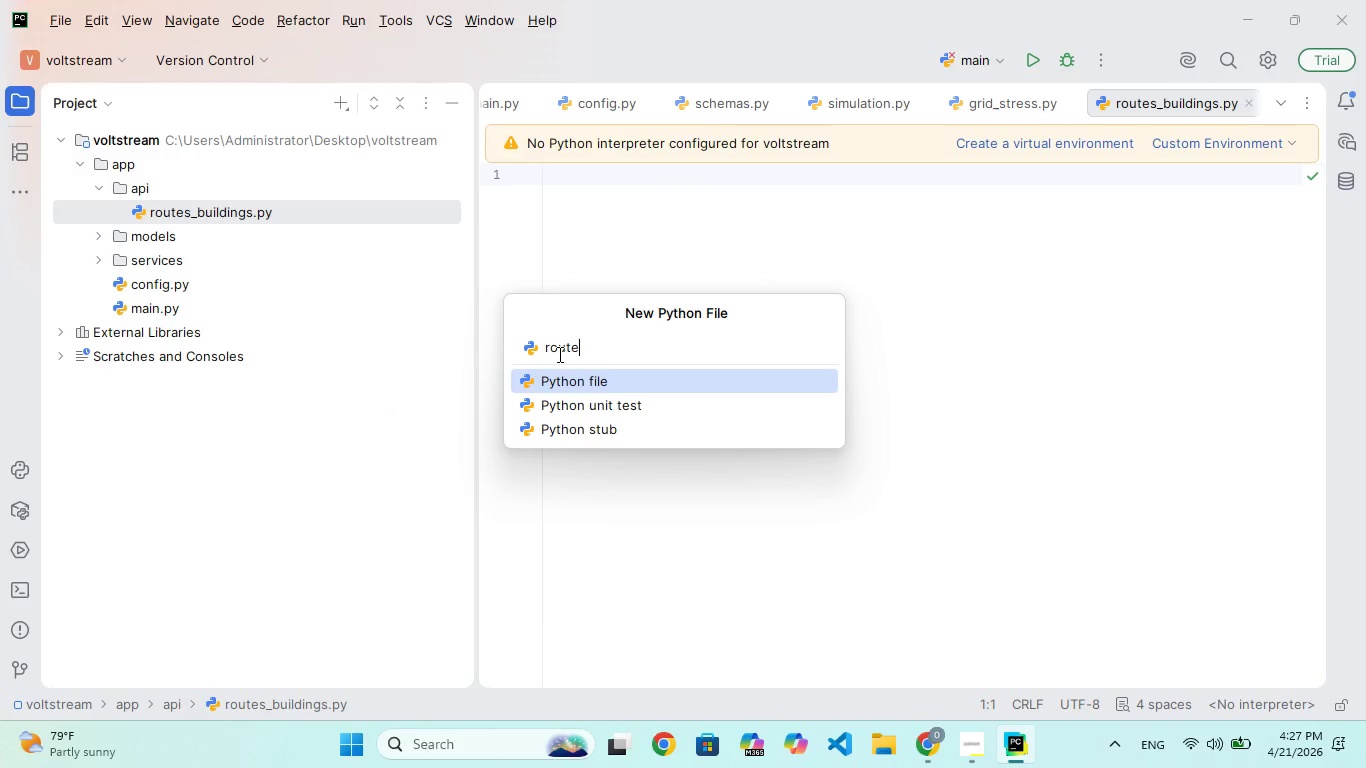 
type(s_simulation.py)
 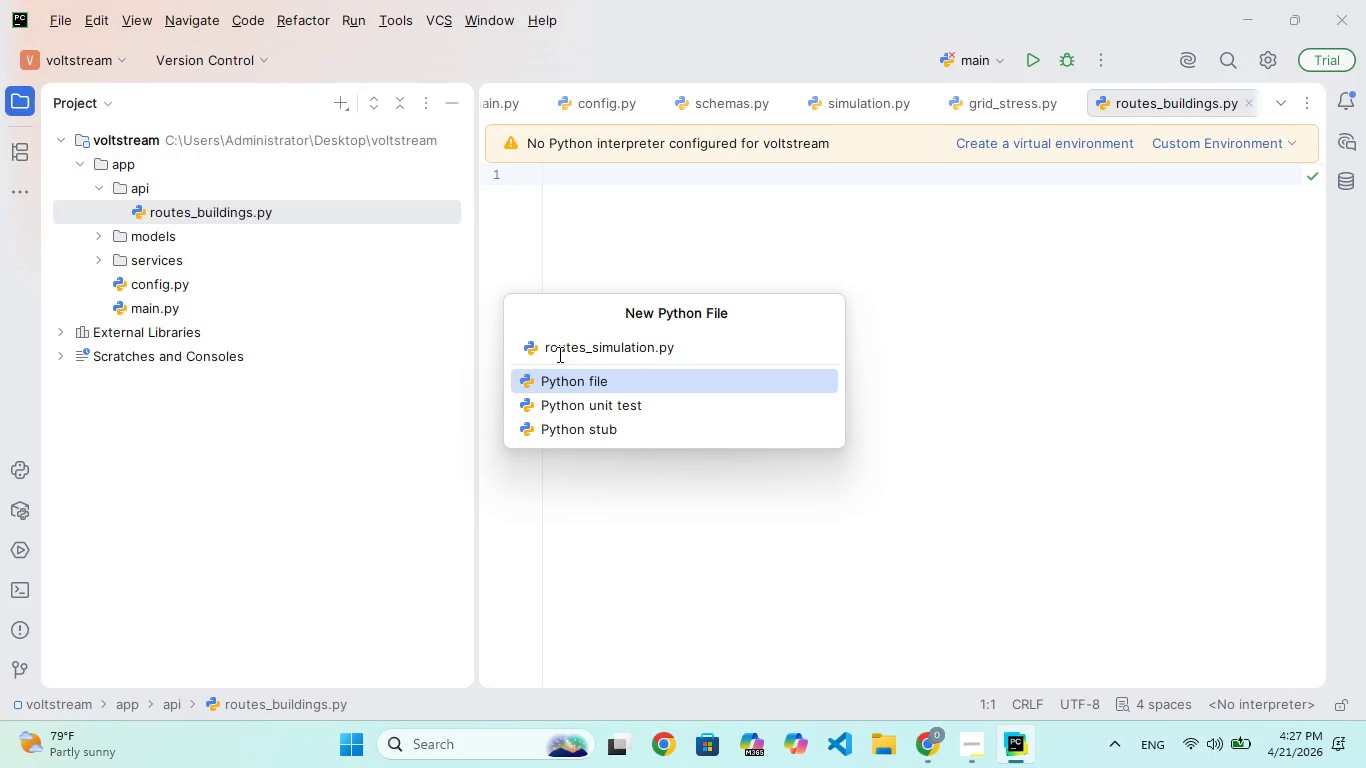 
key(Enter)
 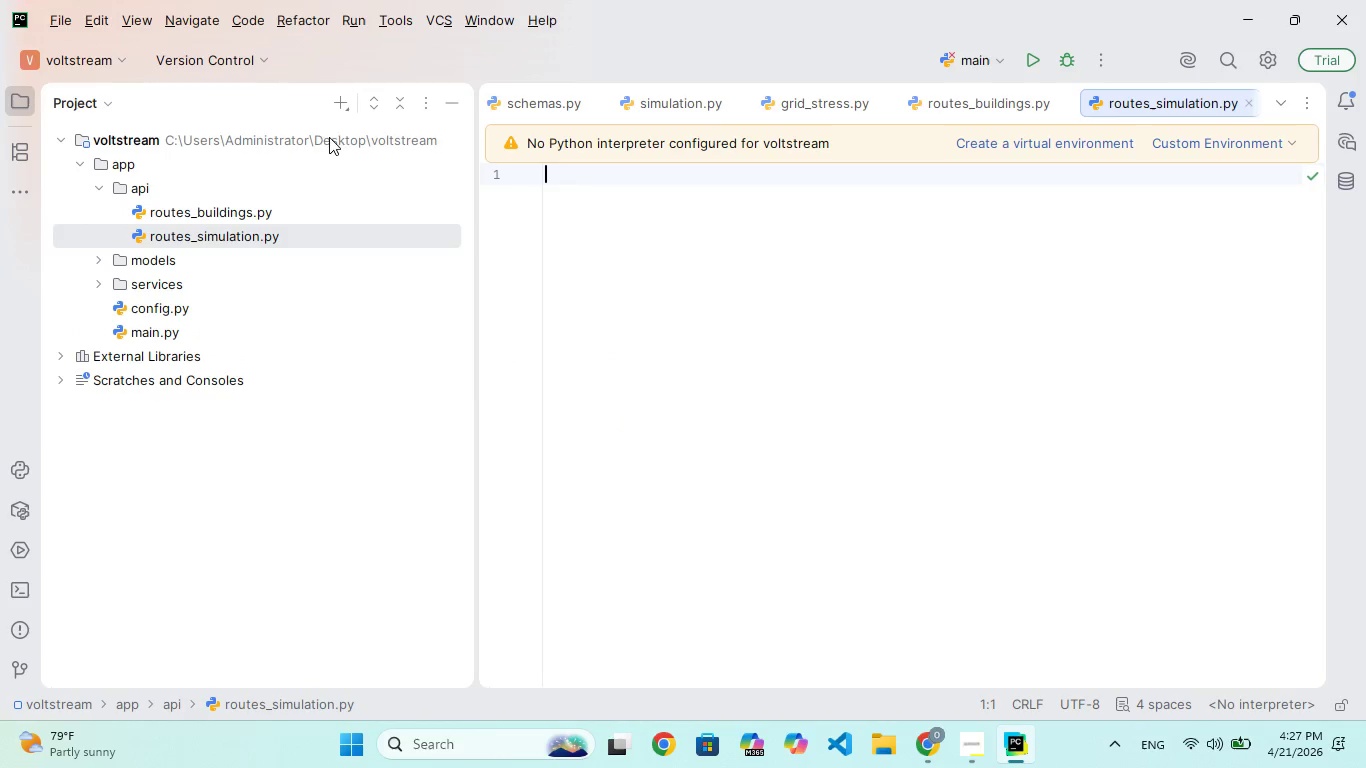 
left_click([341, 99])
 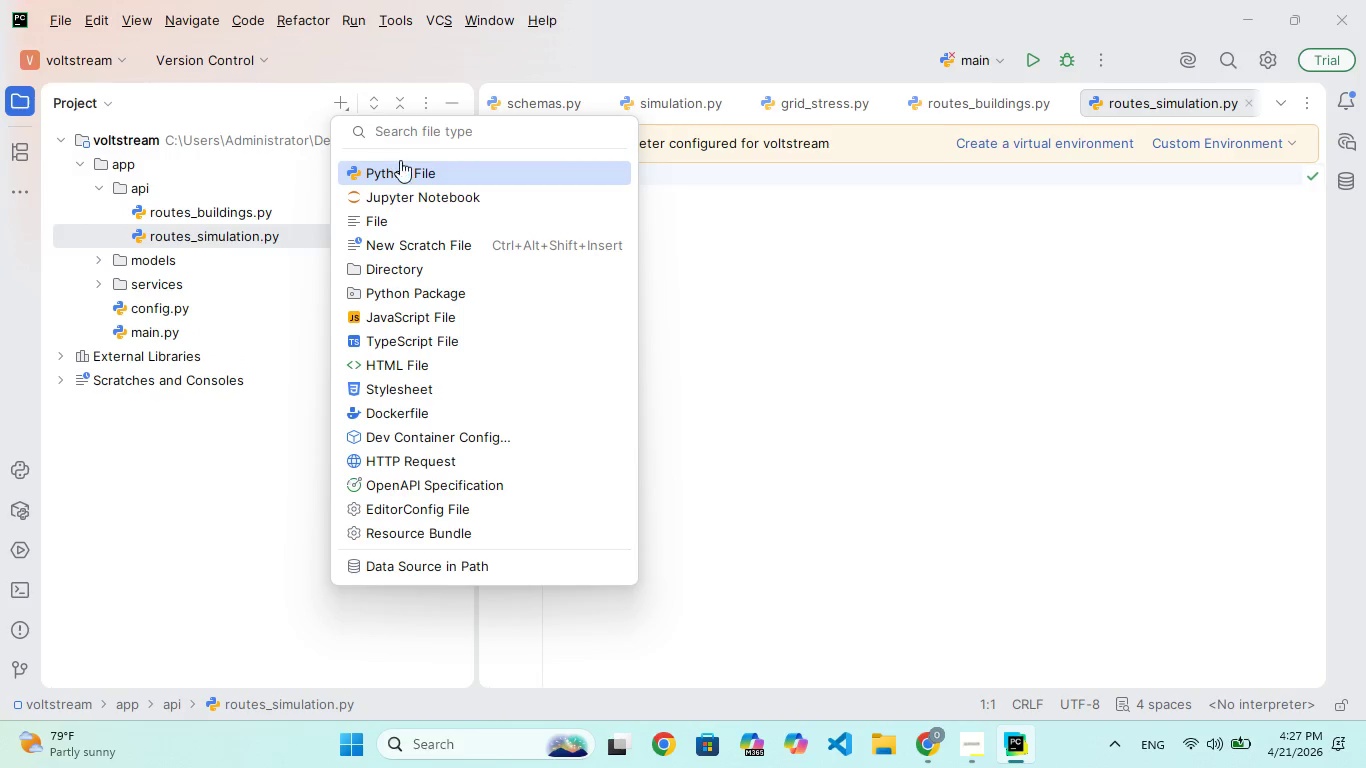 
left_click([410, 166])
 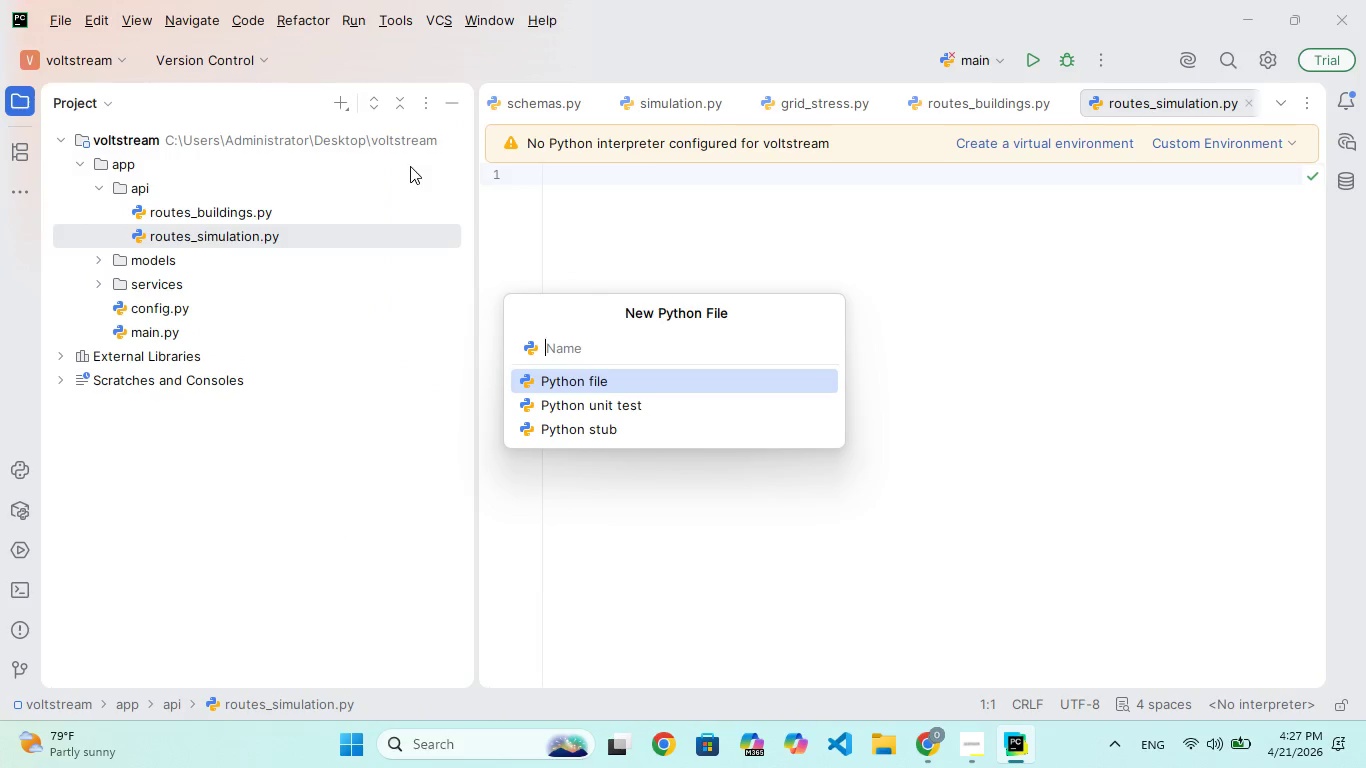 
type(route)
 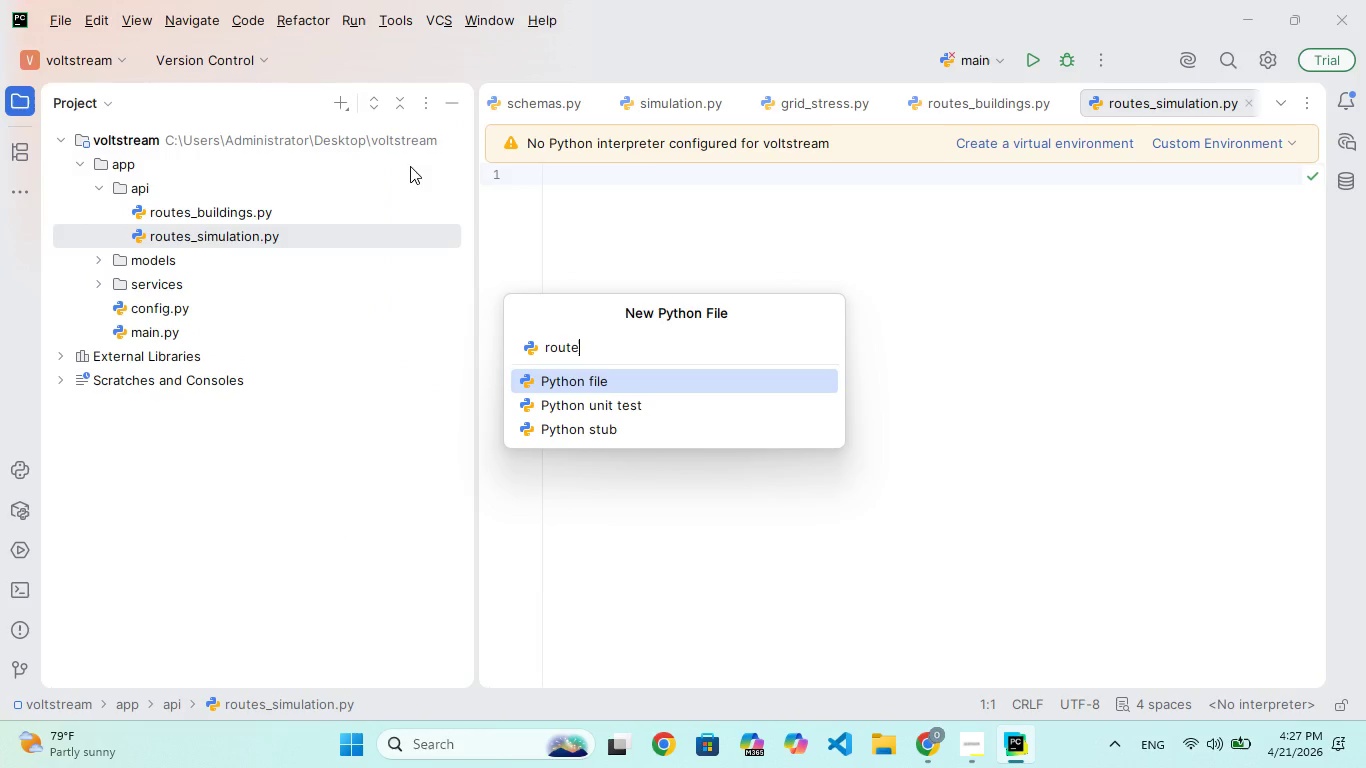 
key(S)
 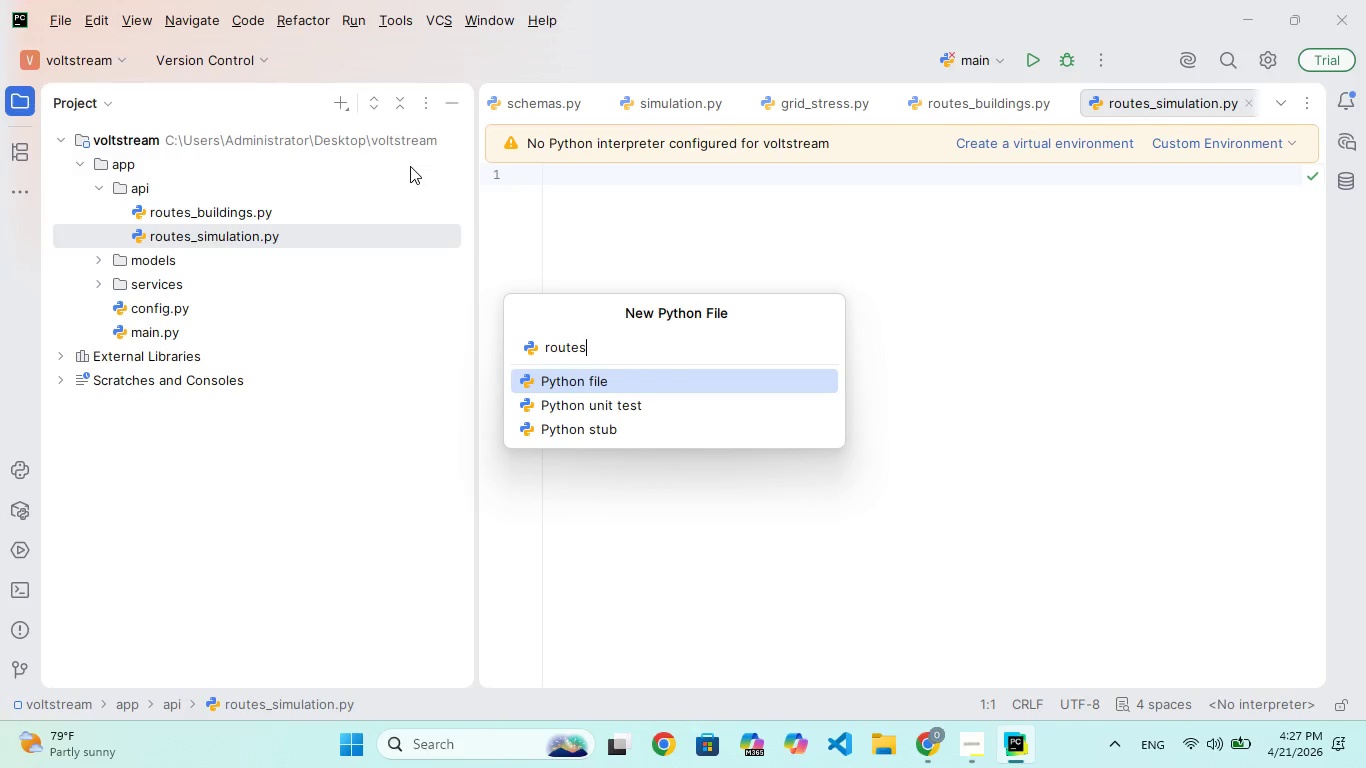 
wait(5.3)
 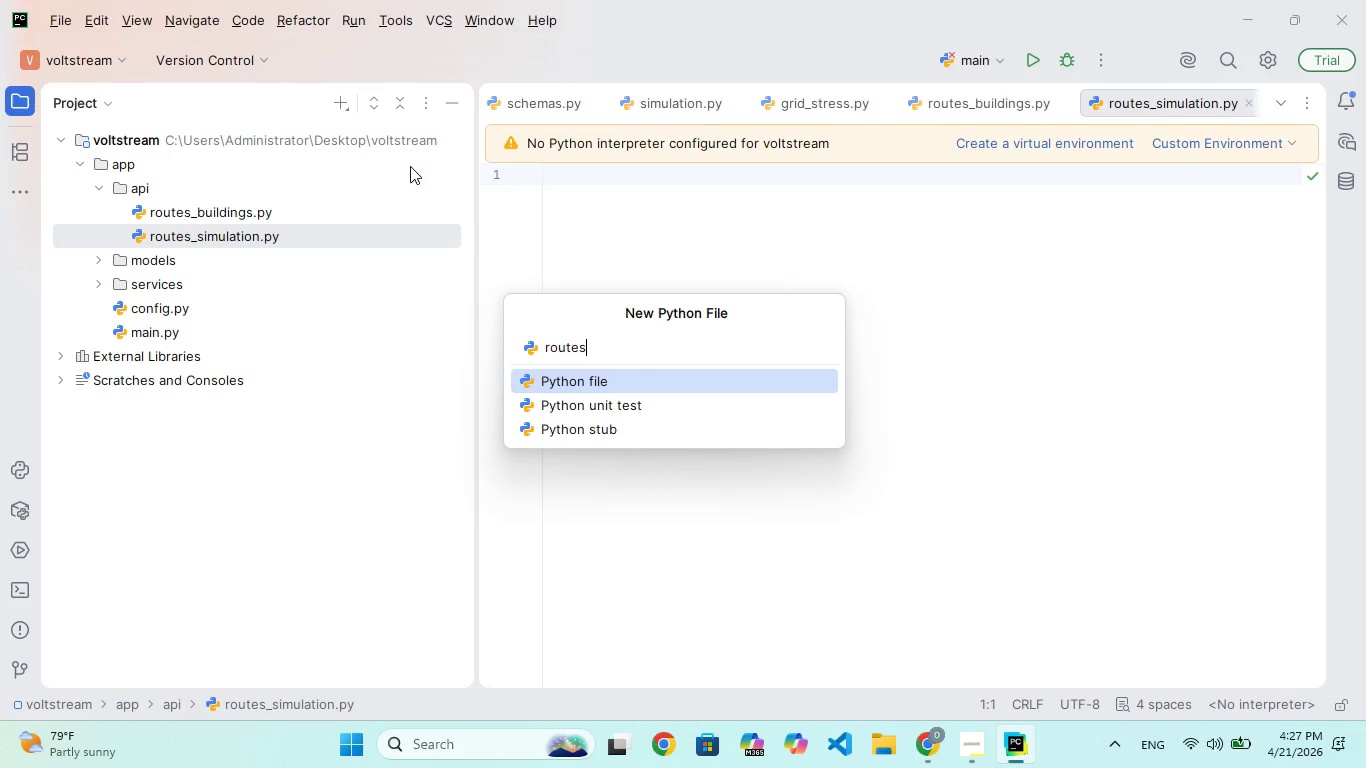 
type(_grid.py)
 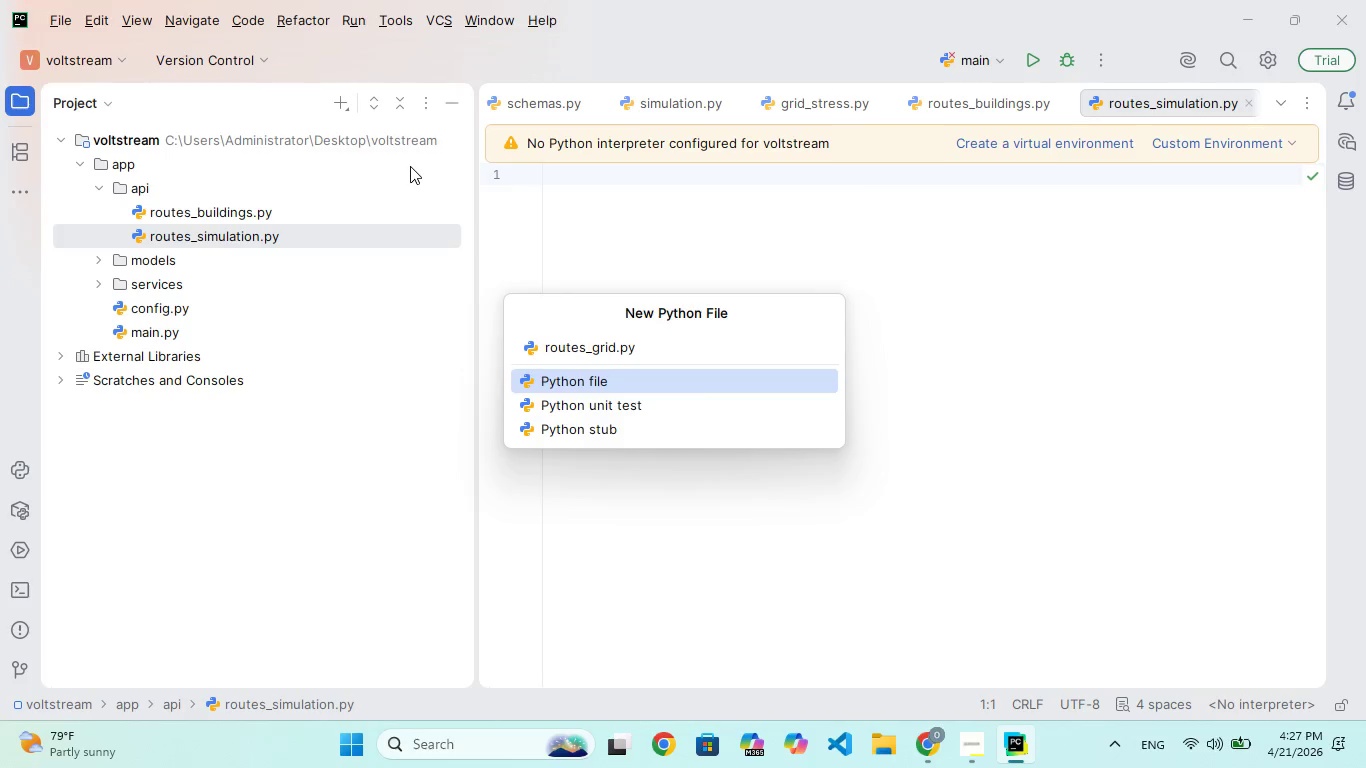 
key(Enter)
 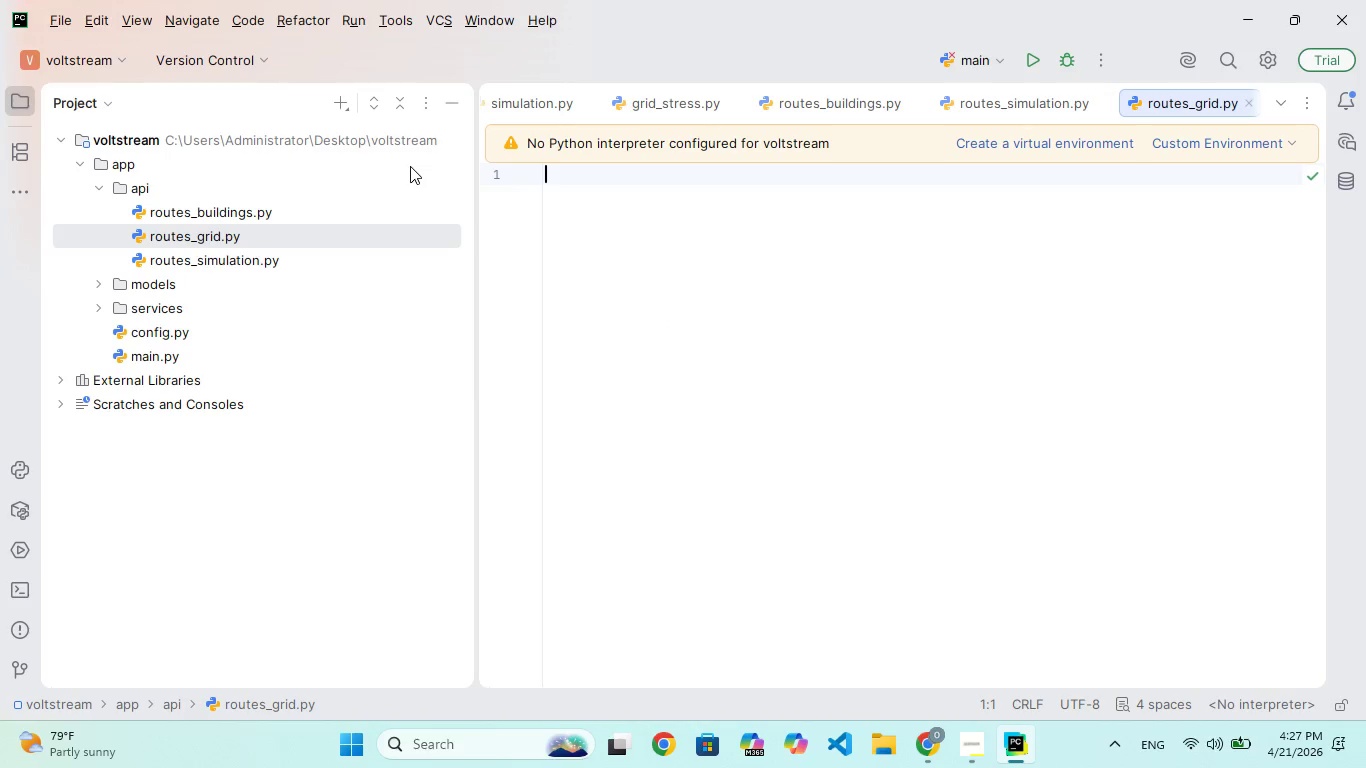 
wait(8.67)
 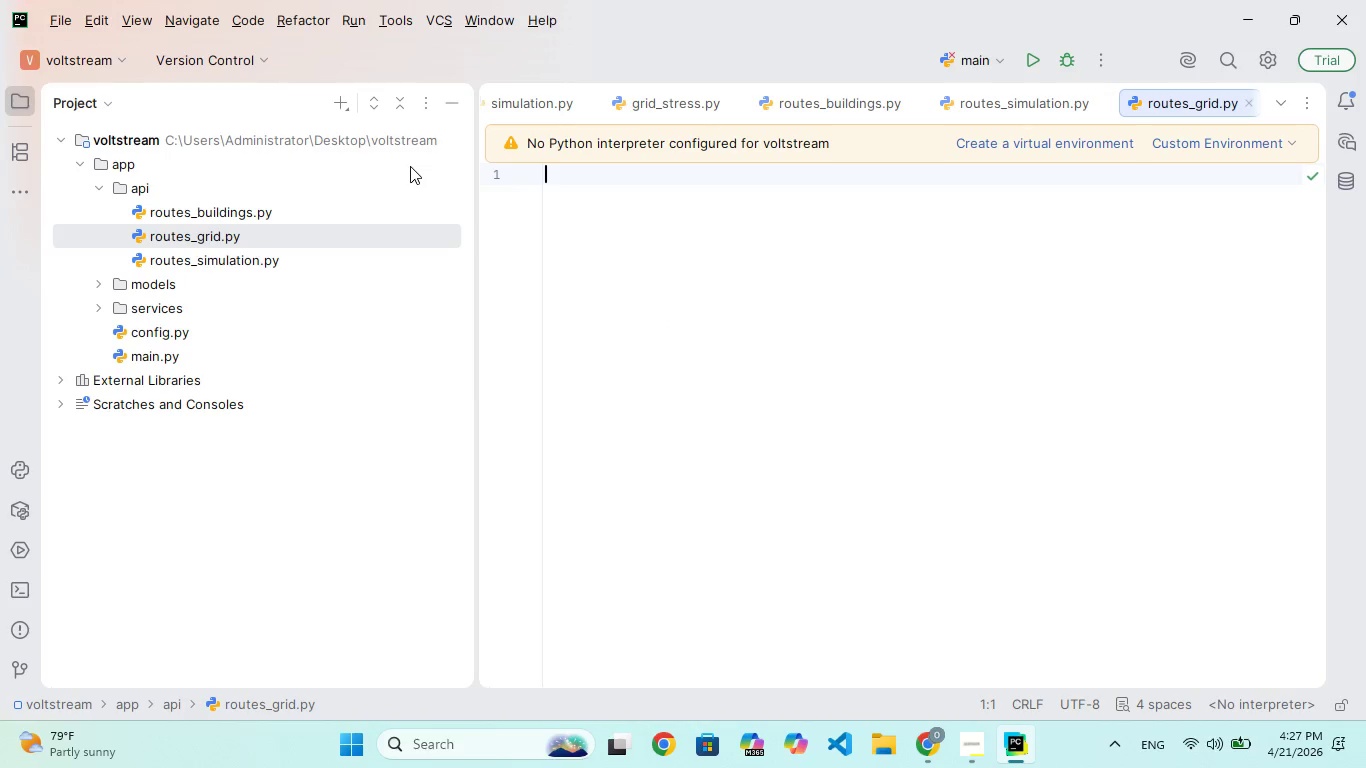 
double_click([119, 167])
 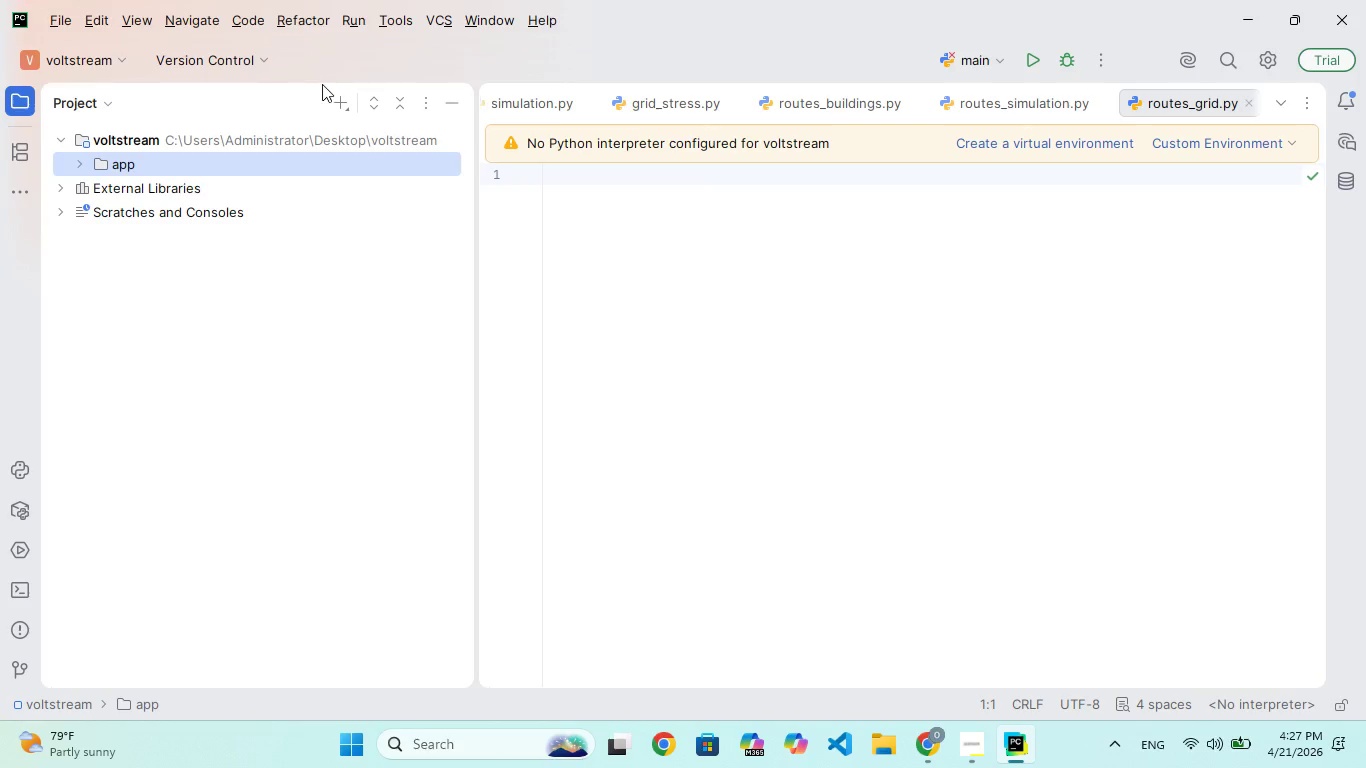 
left_click([340, 112])
 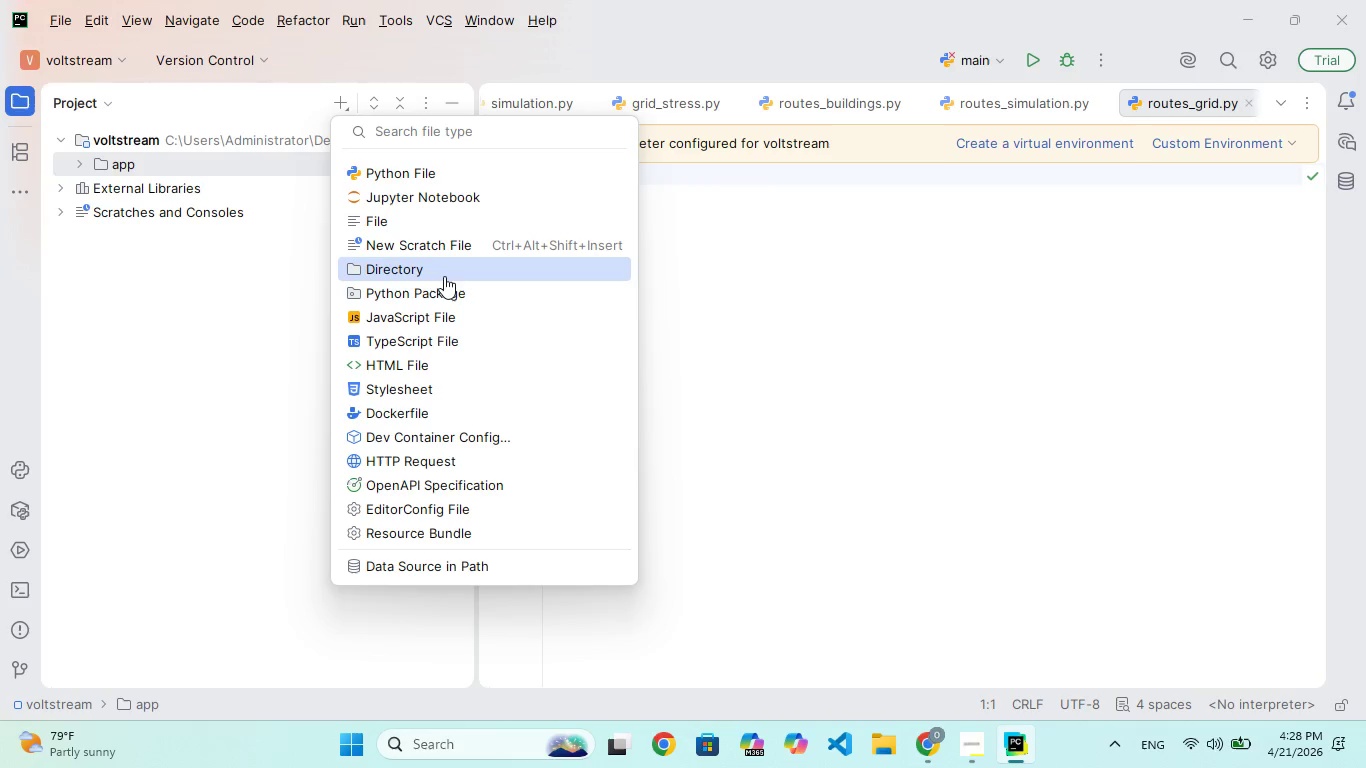 
left_click([434, 278])
 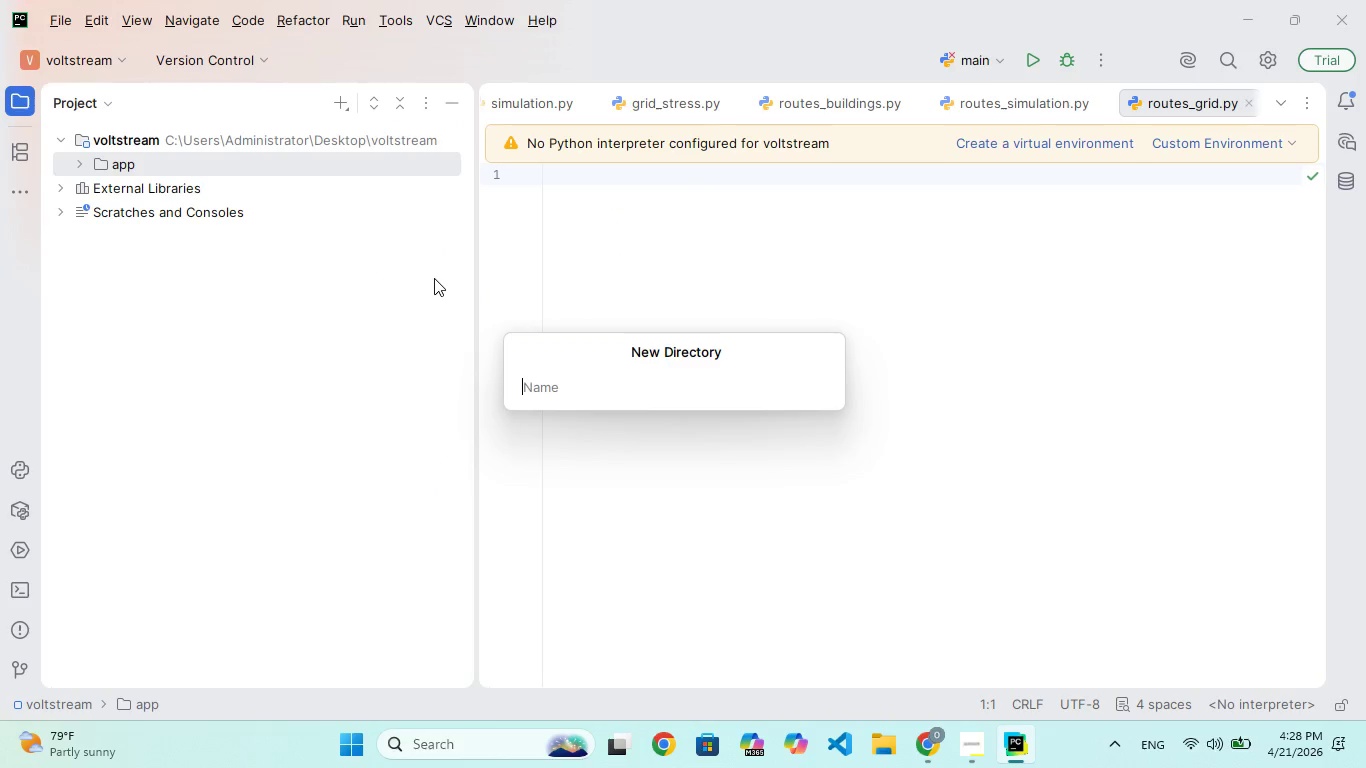 
type(utils)
 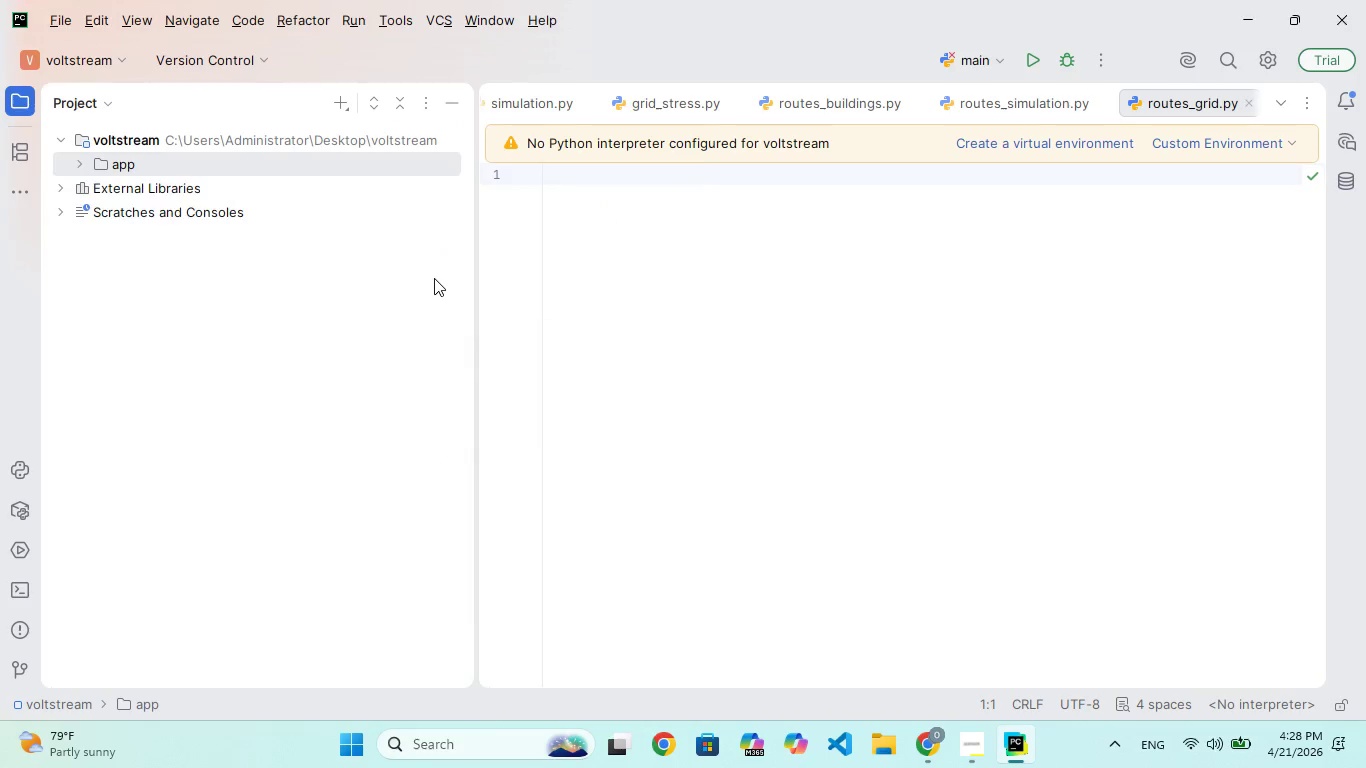 
hold_key(key=Enter, duration=0.44)
 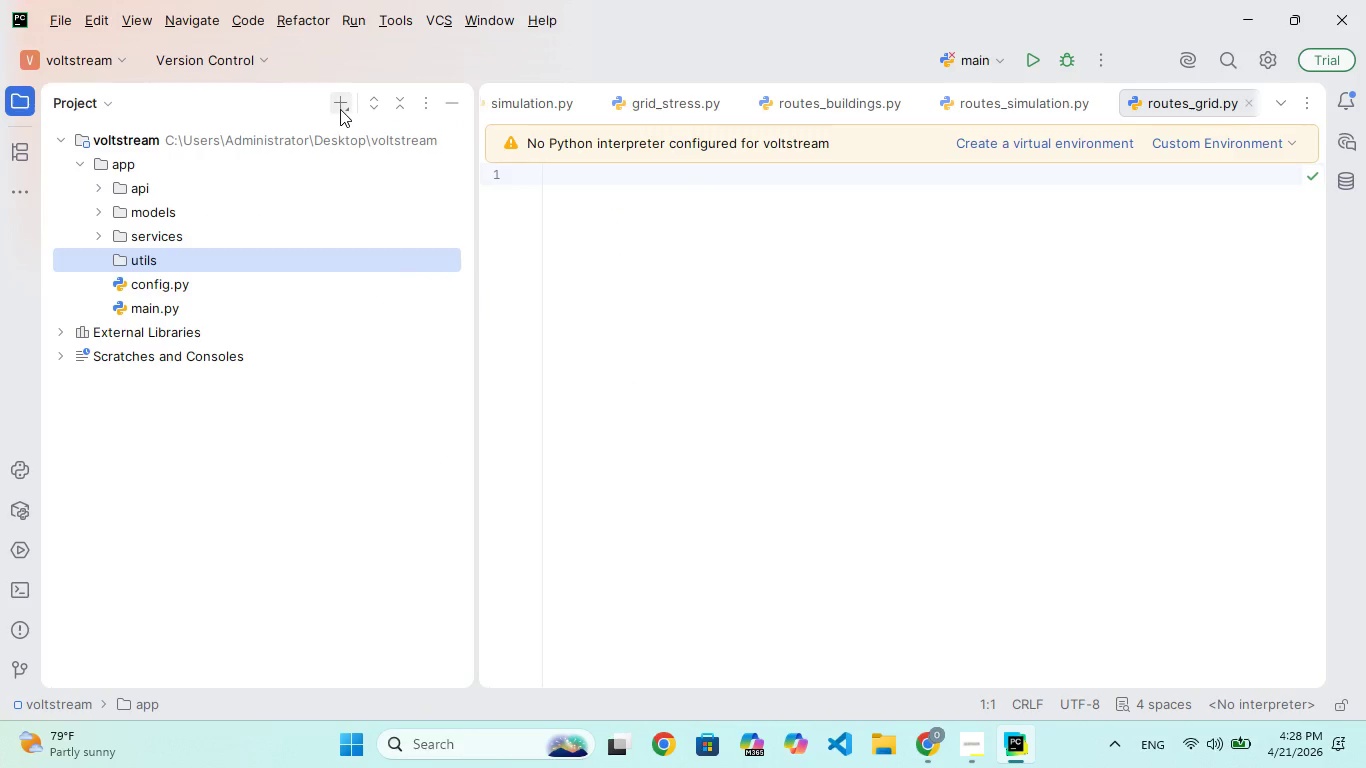 
left_click([330, 98])
 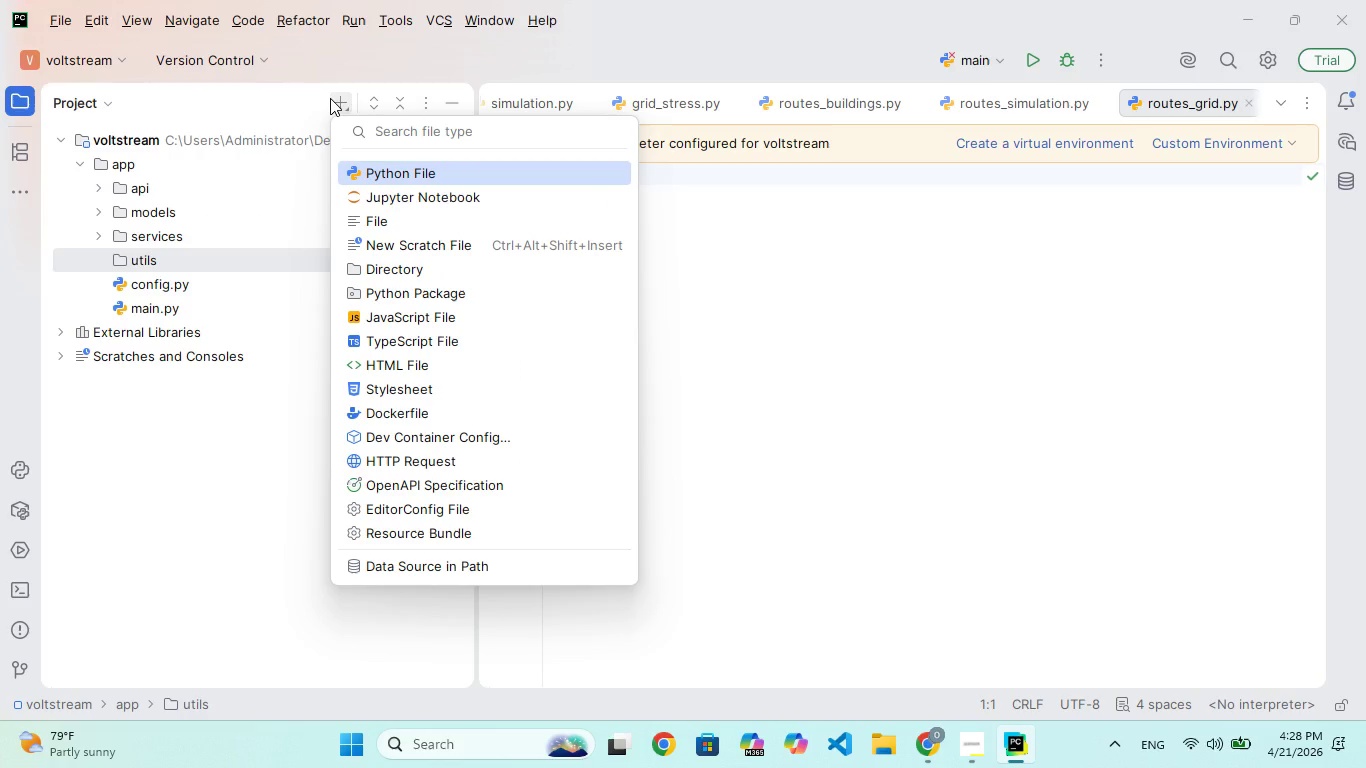 
type(vs)
key(Backspace)
type(alidar)
 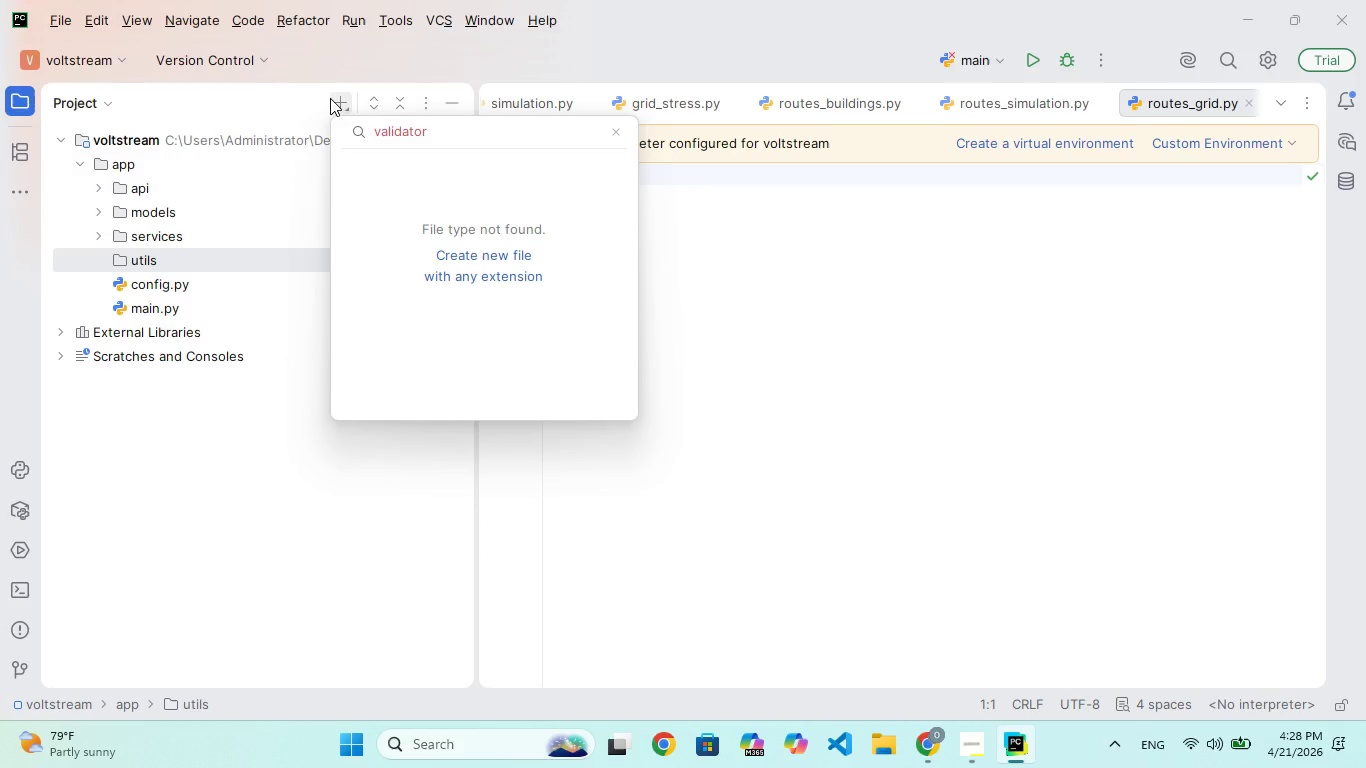 
hold_key(key=T, duration=0.42)
 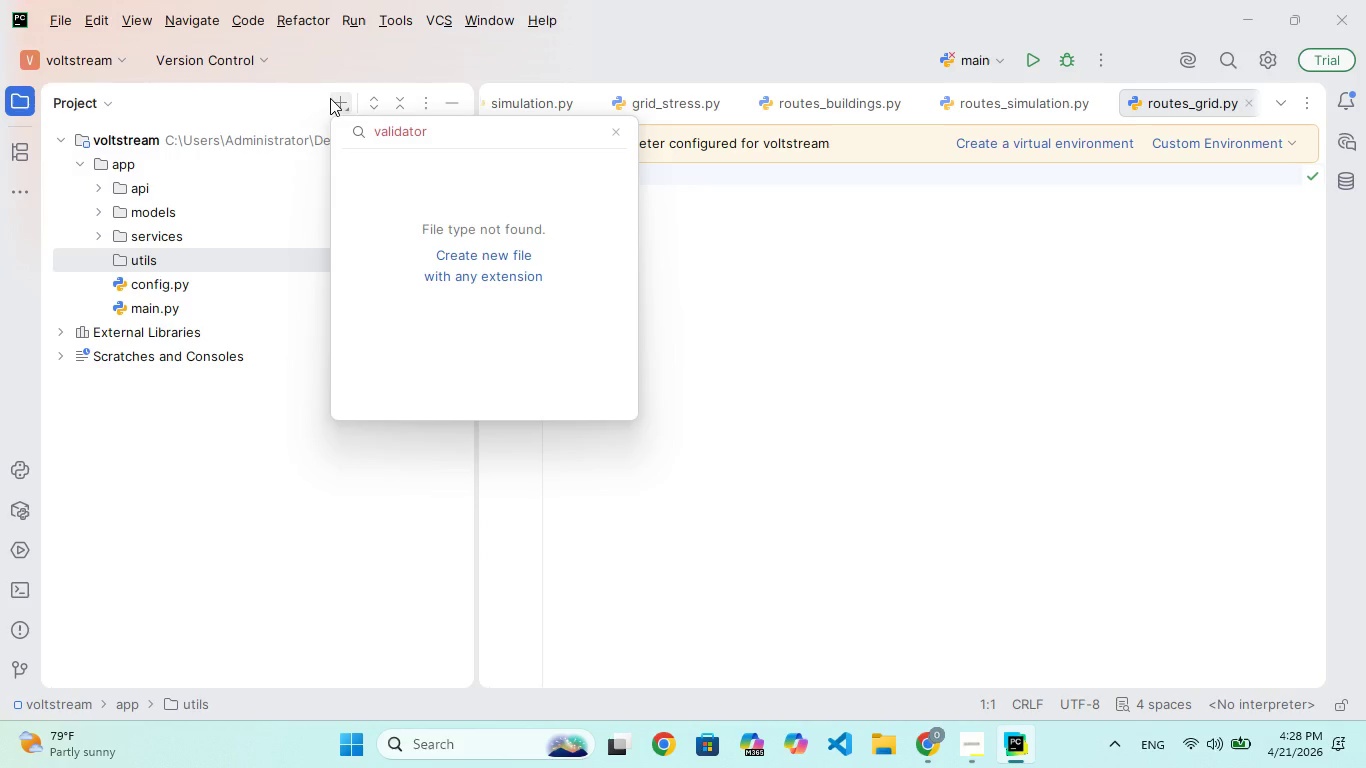 
hold_key(key=O, duration=0.34)
 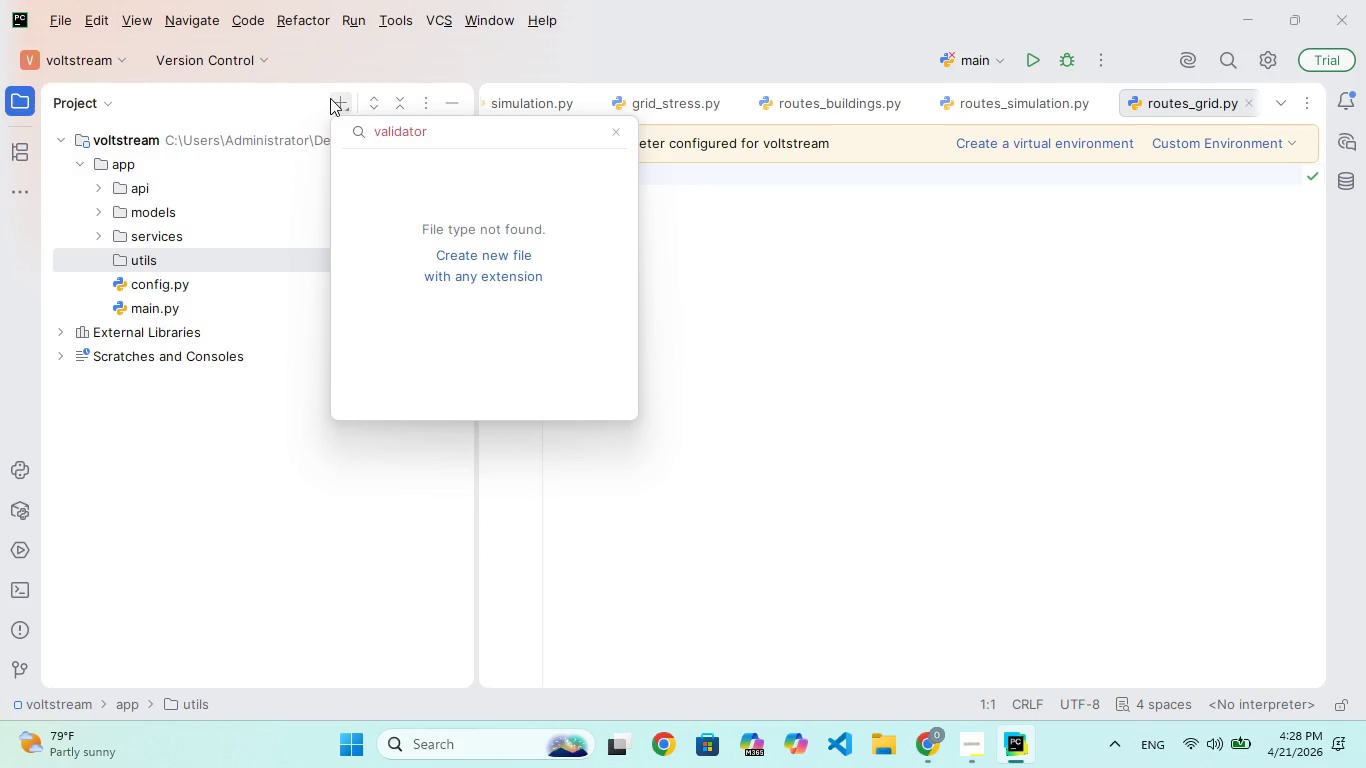 
hold_key(key=Backspace, duration=0.89)
 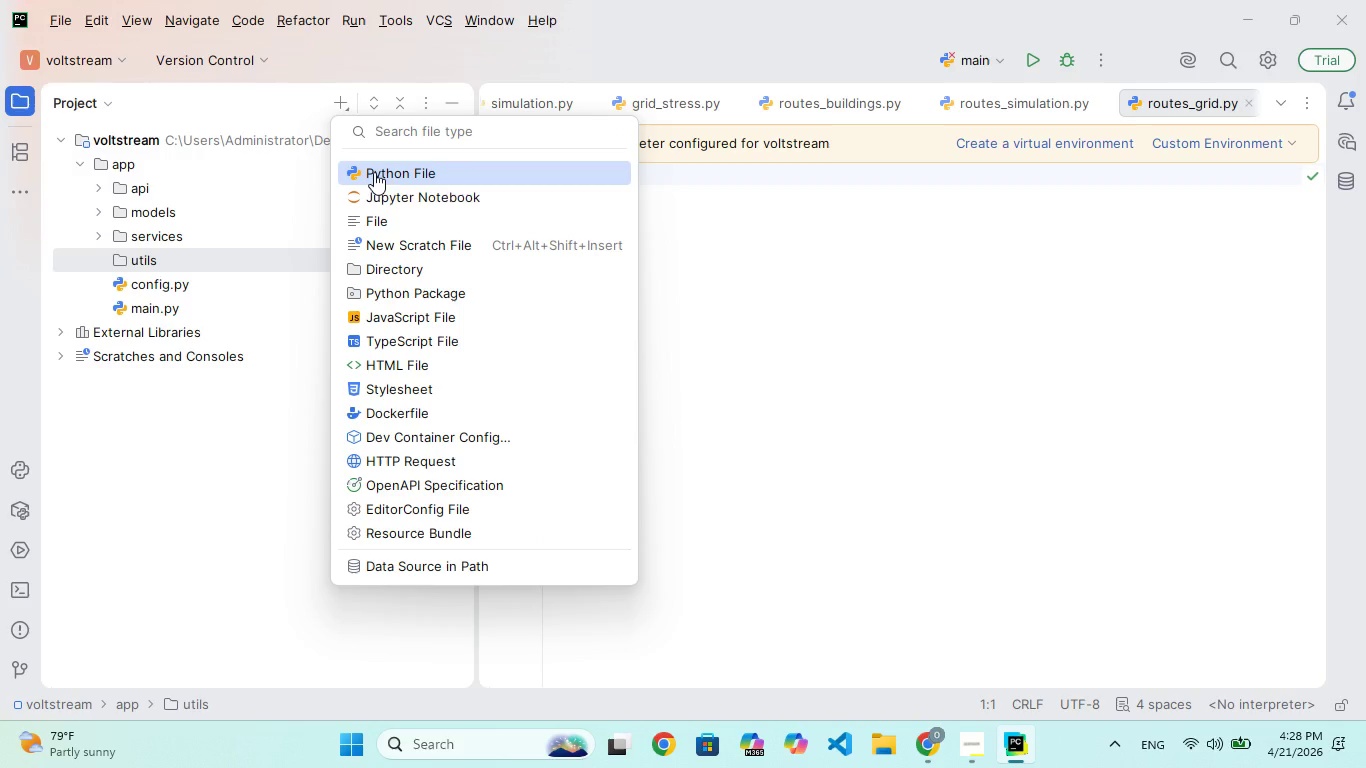 
left_click([374, 172])
 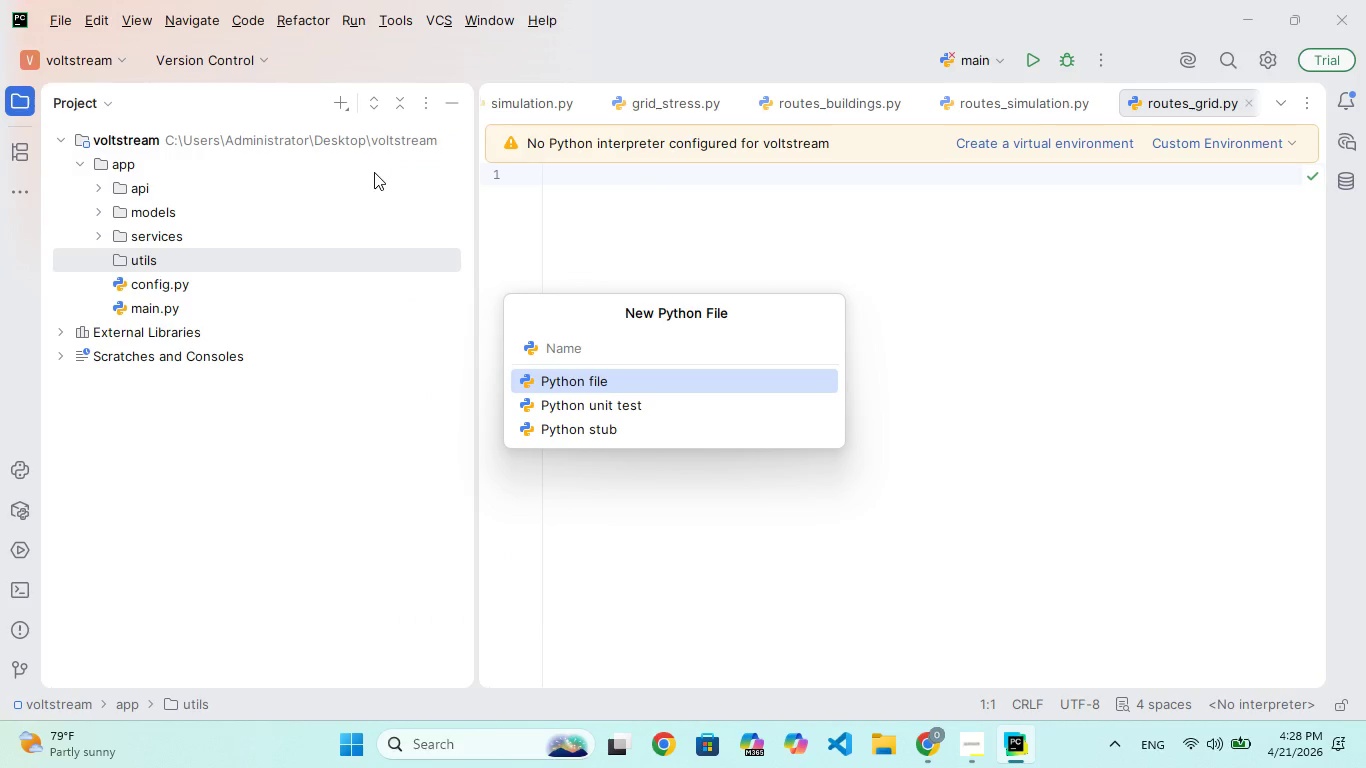 
type(vlidatrs.y)
 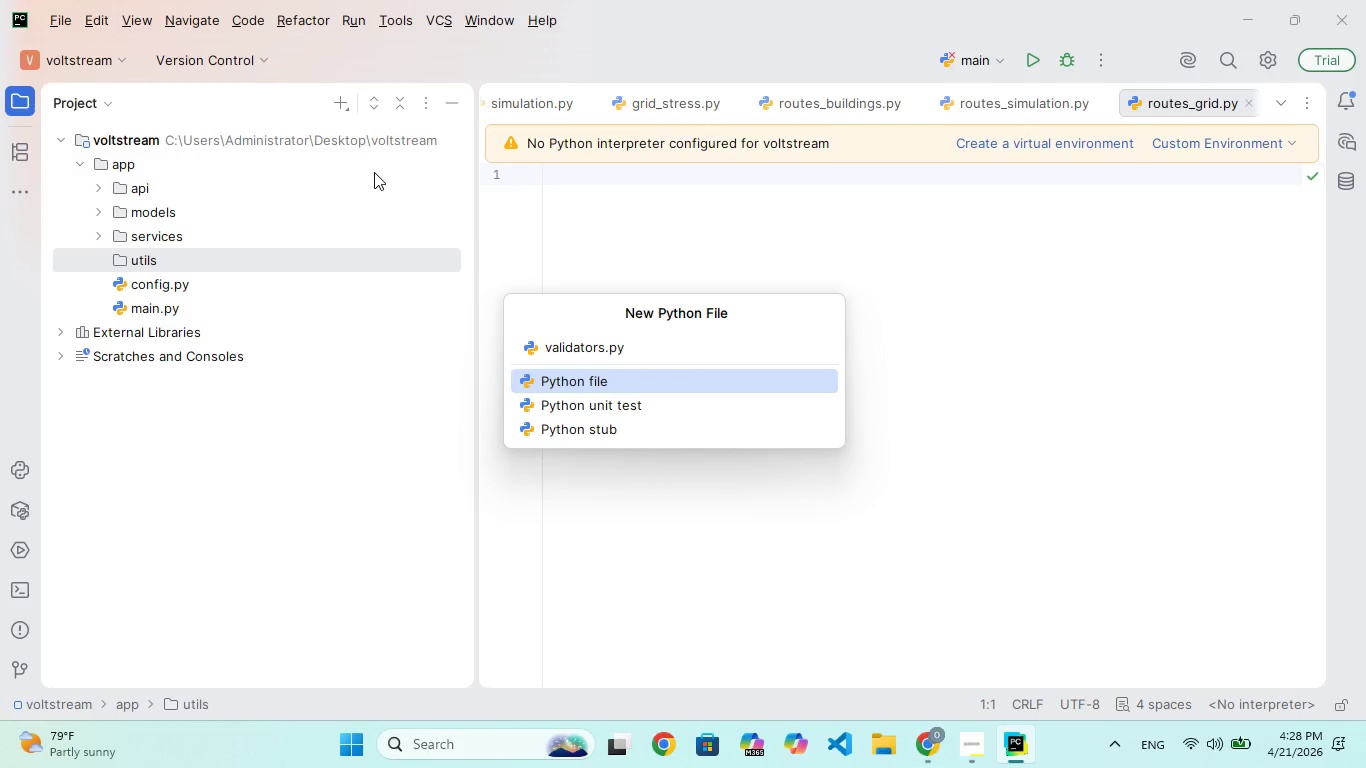 
hold_key(key=O, duration=0.33)
 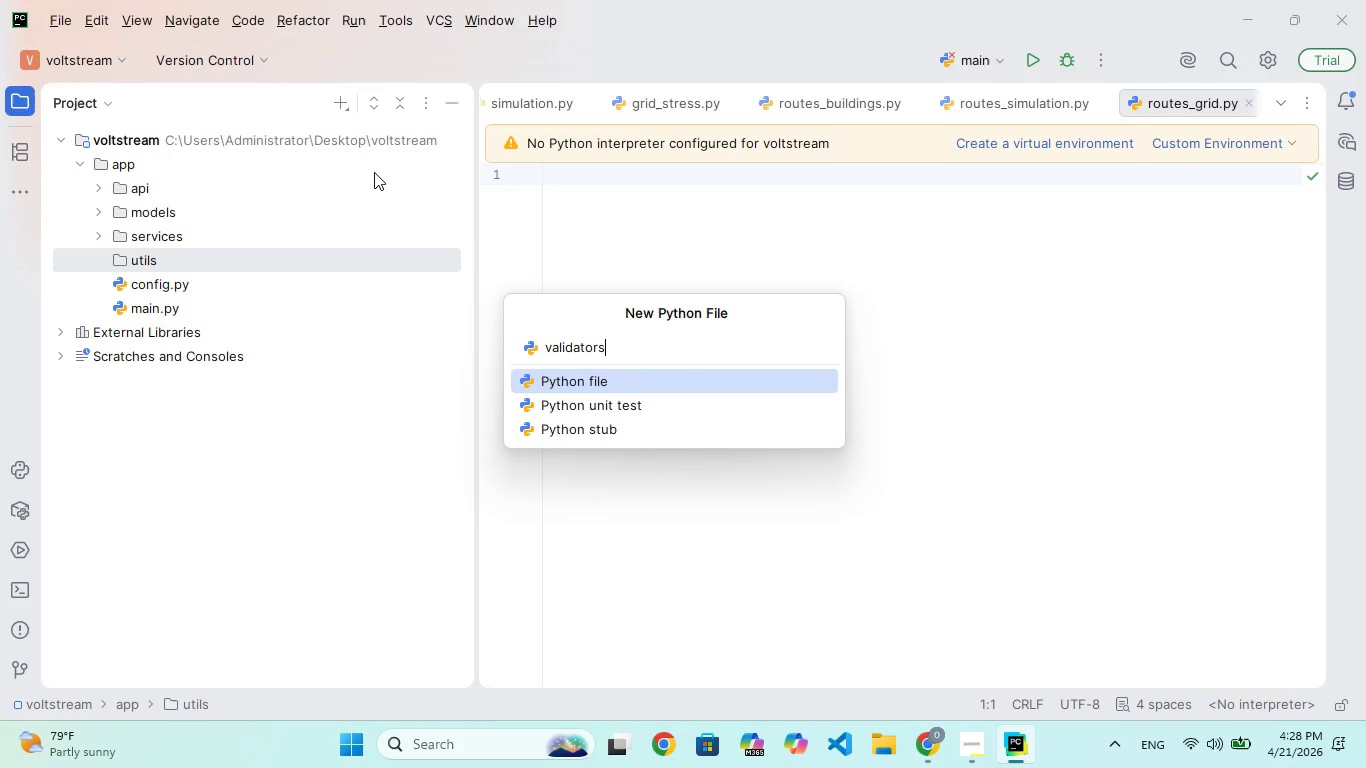 
hold_key(key=P, duration=0.31)
 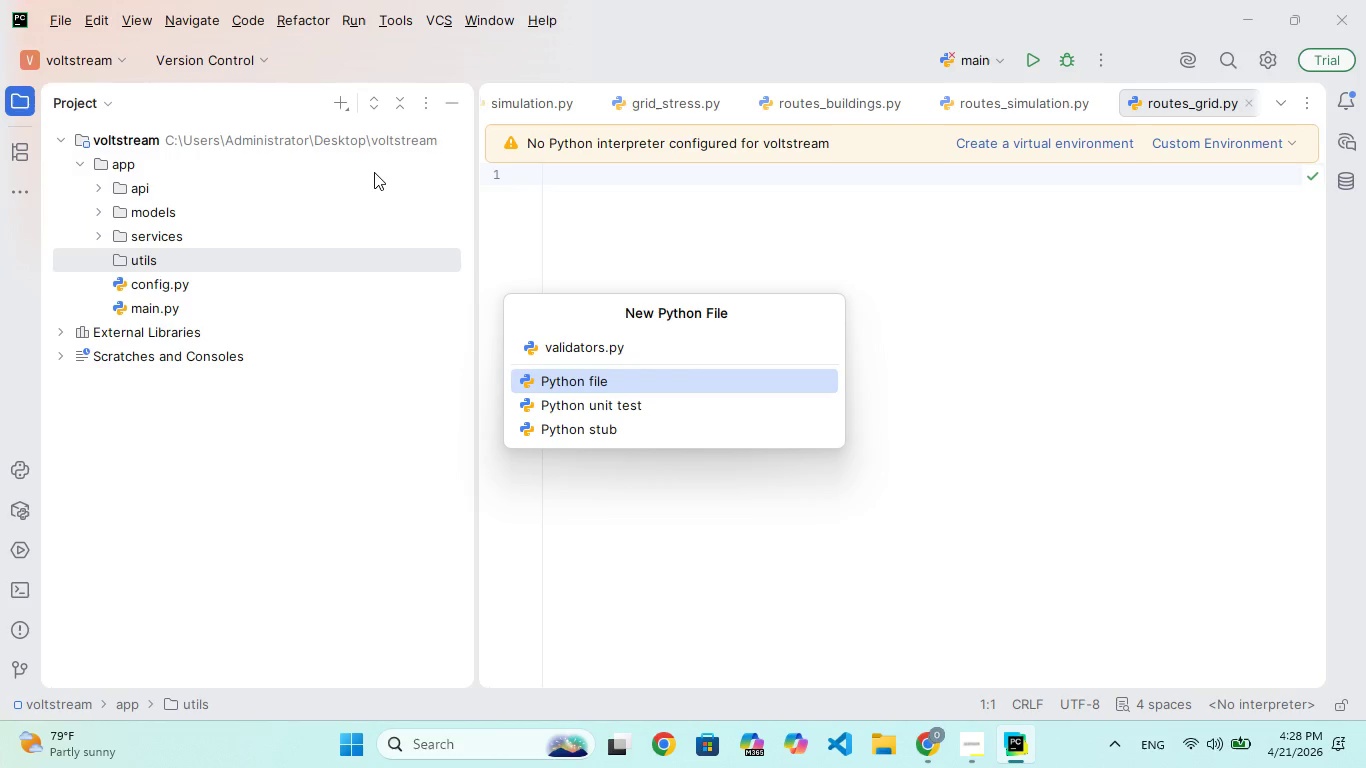 
hold_key(key=Enter, duration=0.34)
 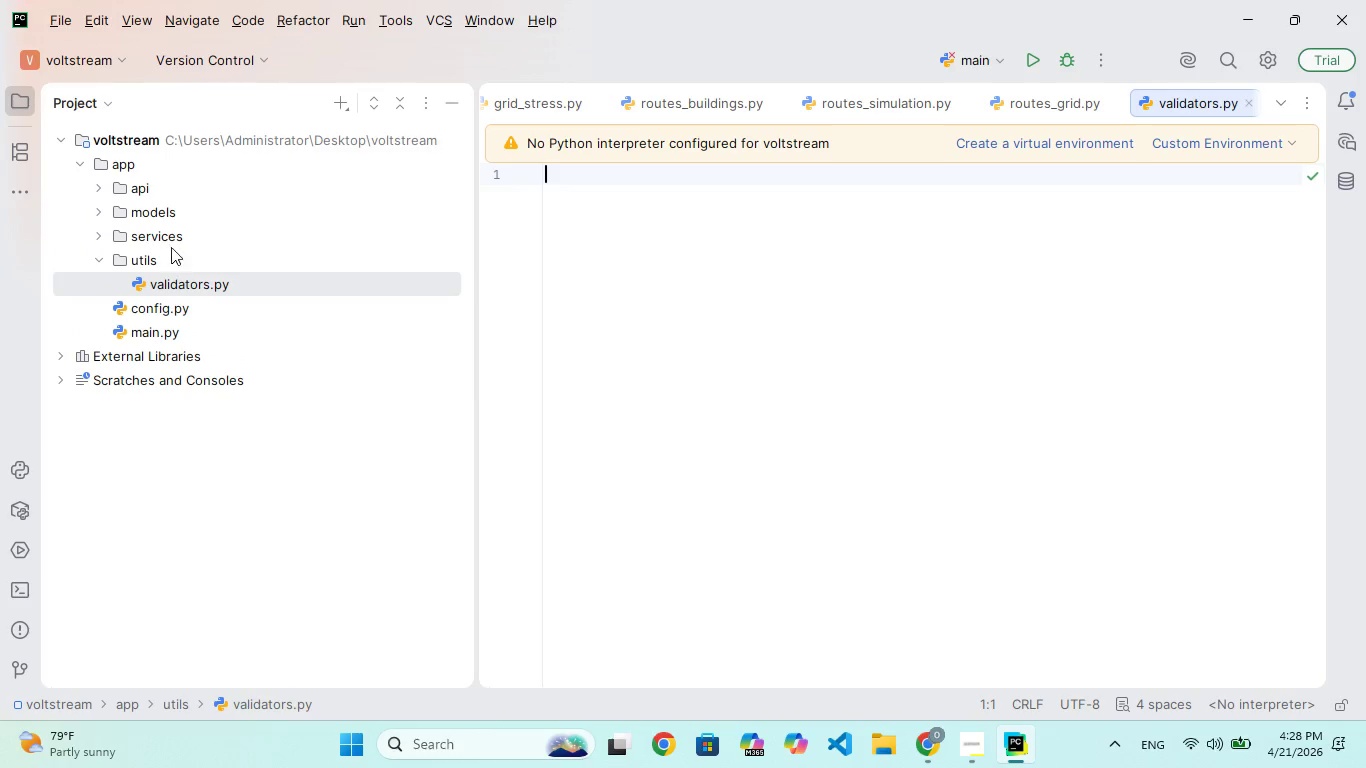 
left_click([117, 260])
 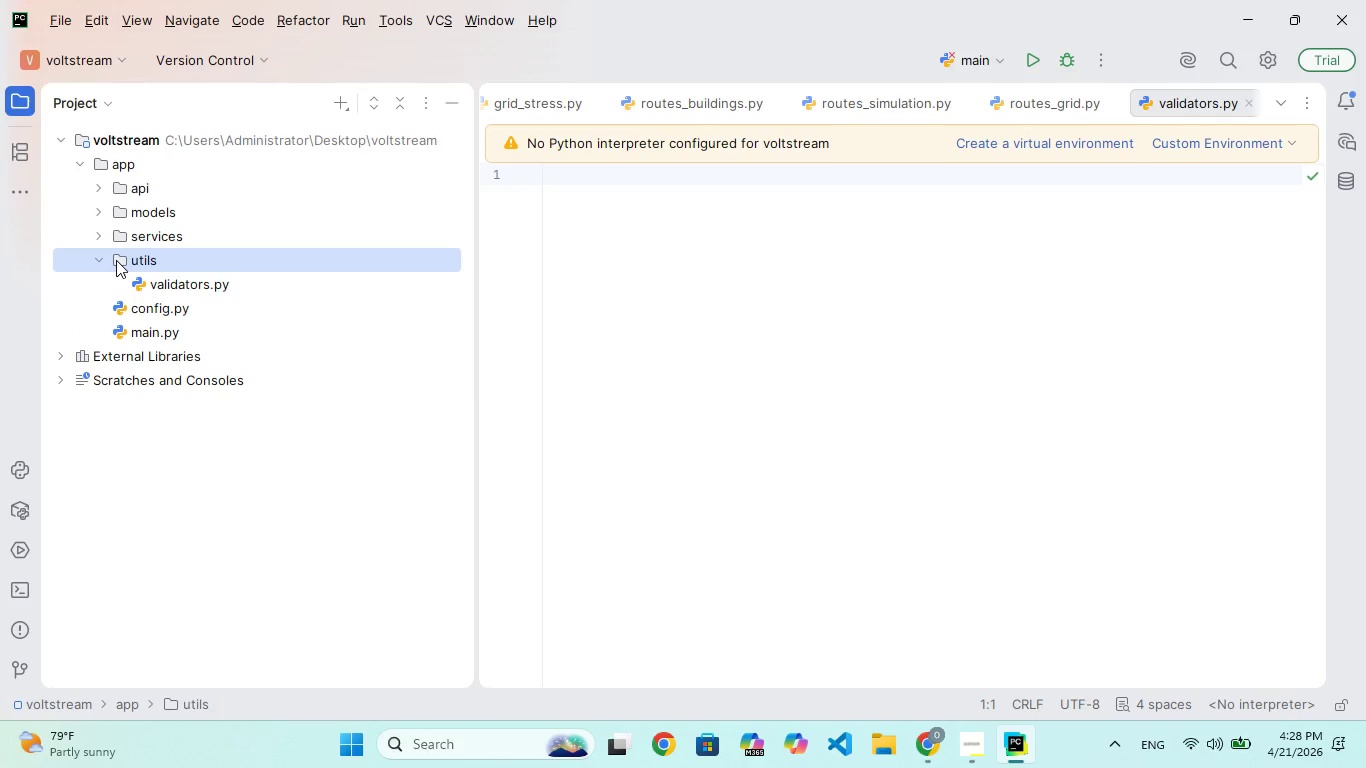 
left_click([116, 260])
 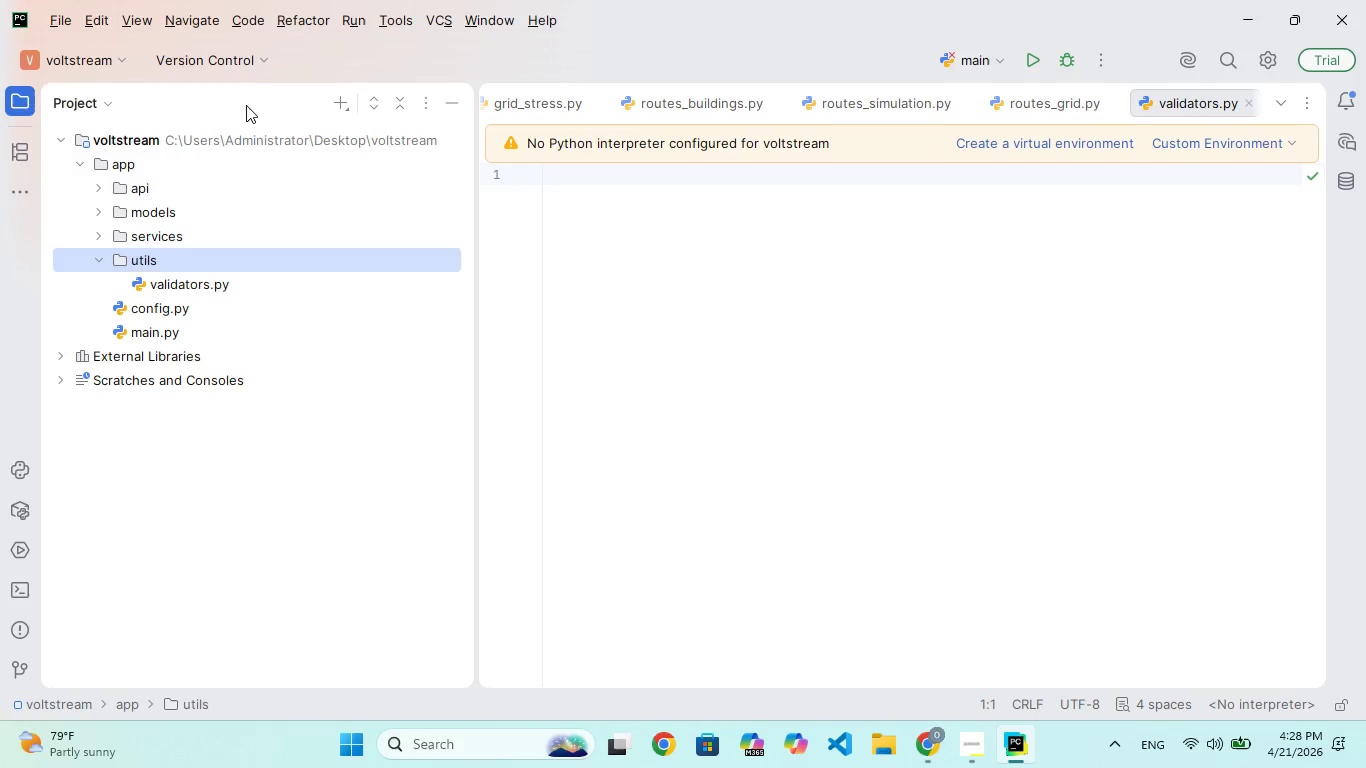 
double_click([156, 138])
 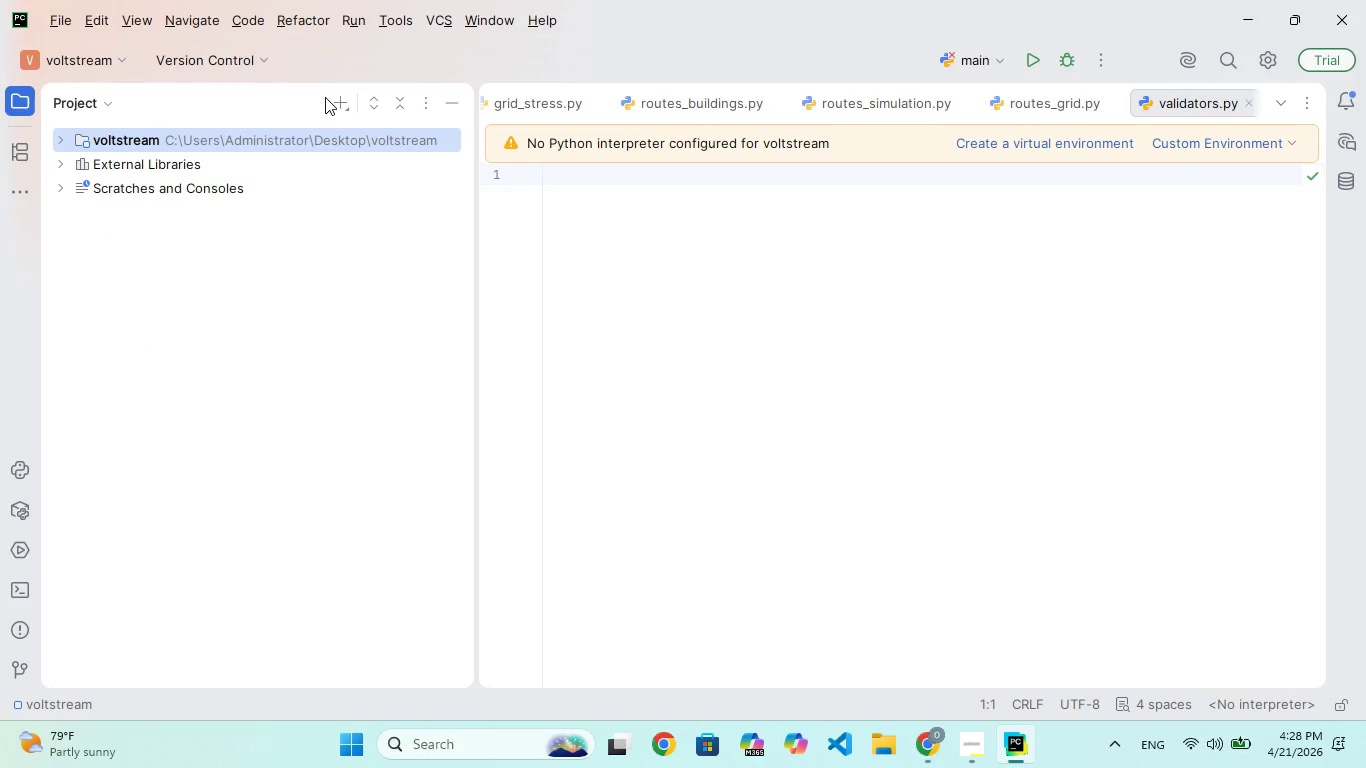 
left_click([325, 97])
 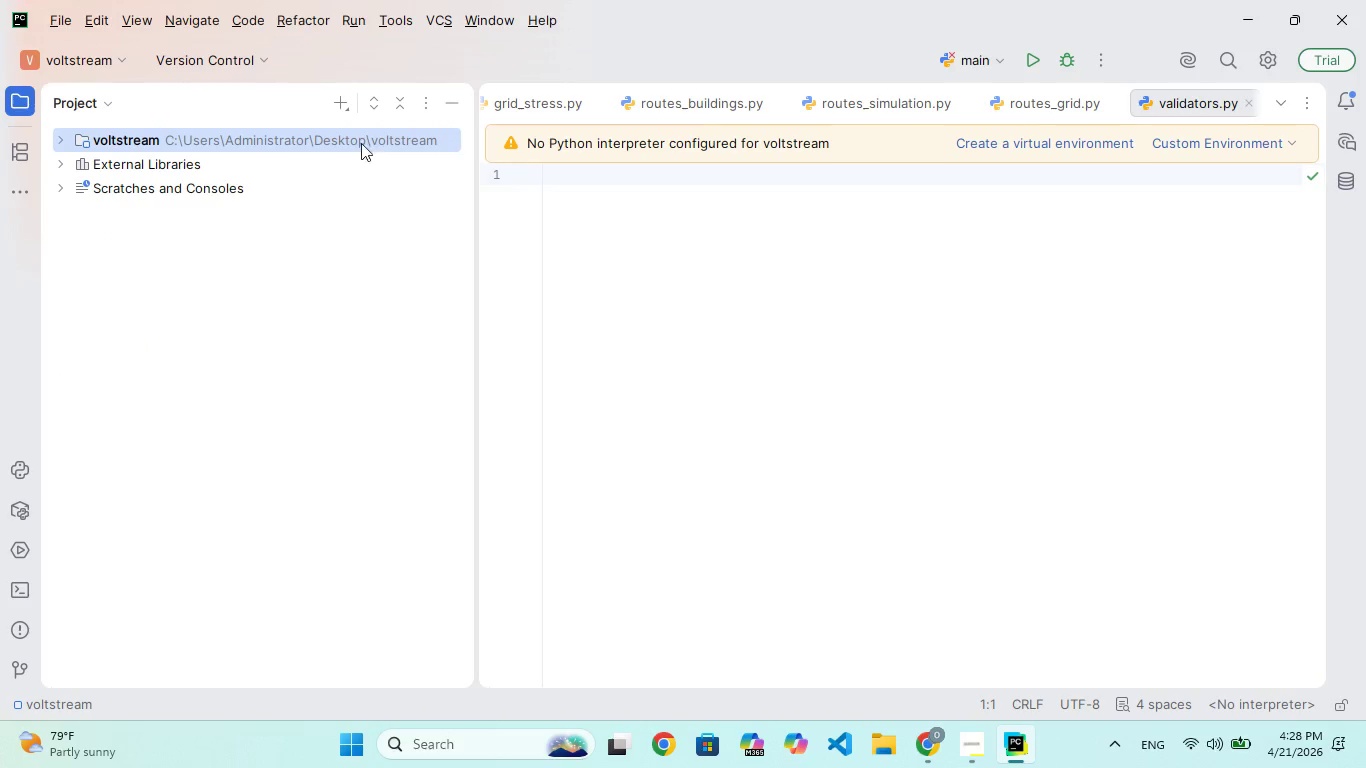 
left_click([338, 112])
 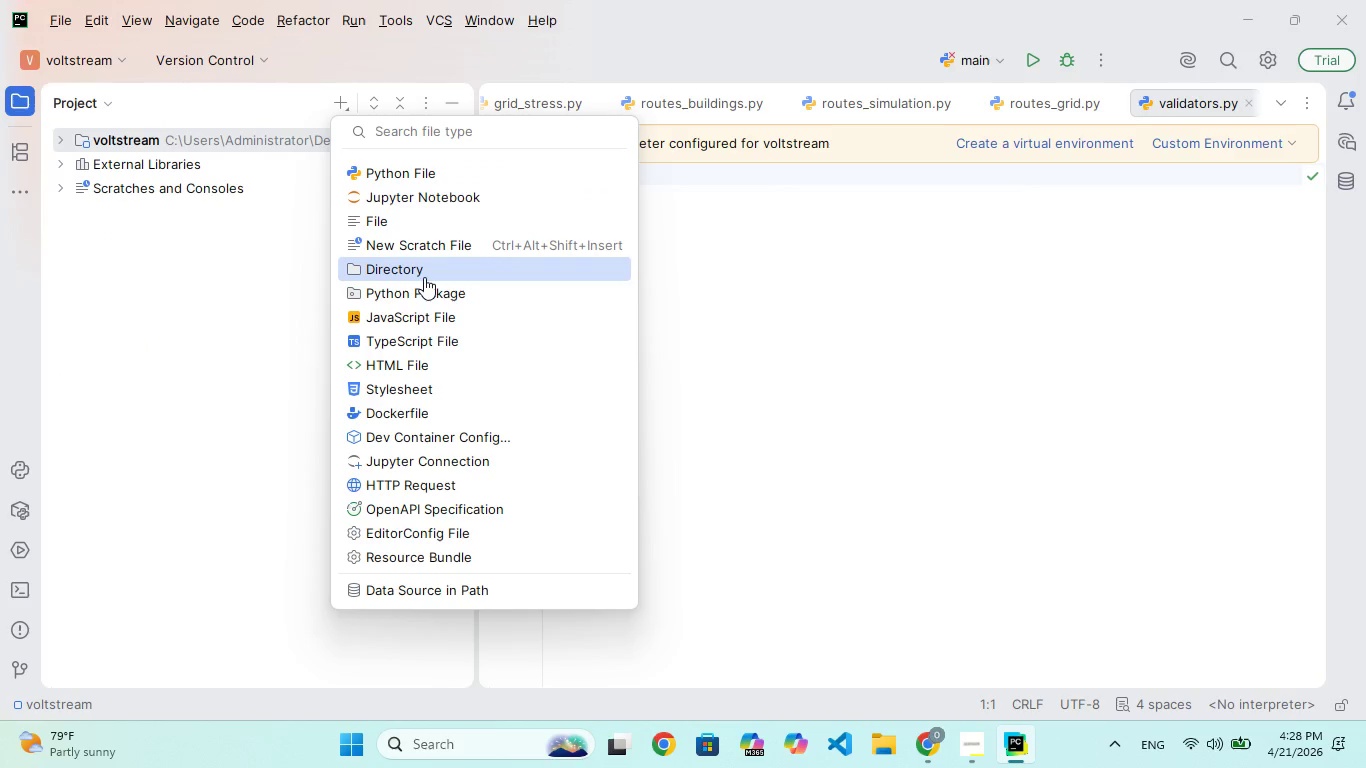 
left_click([424, 276])
 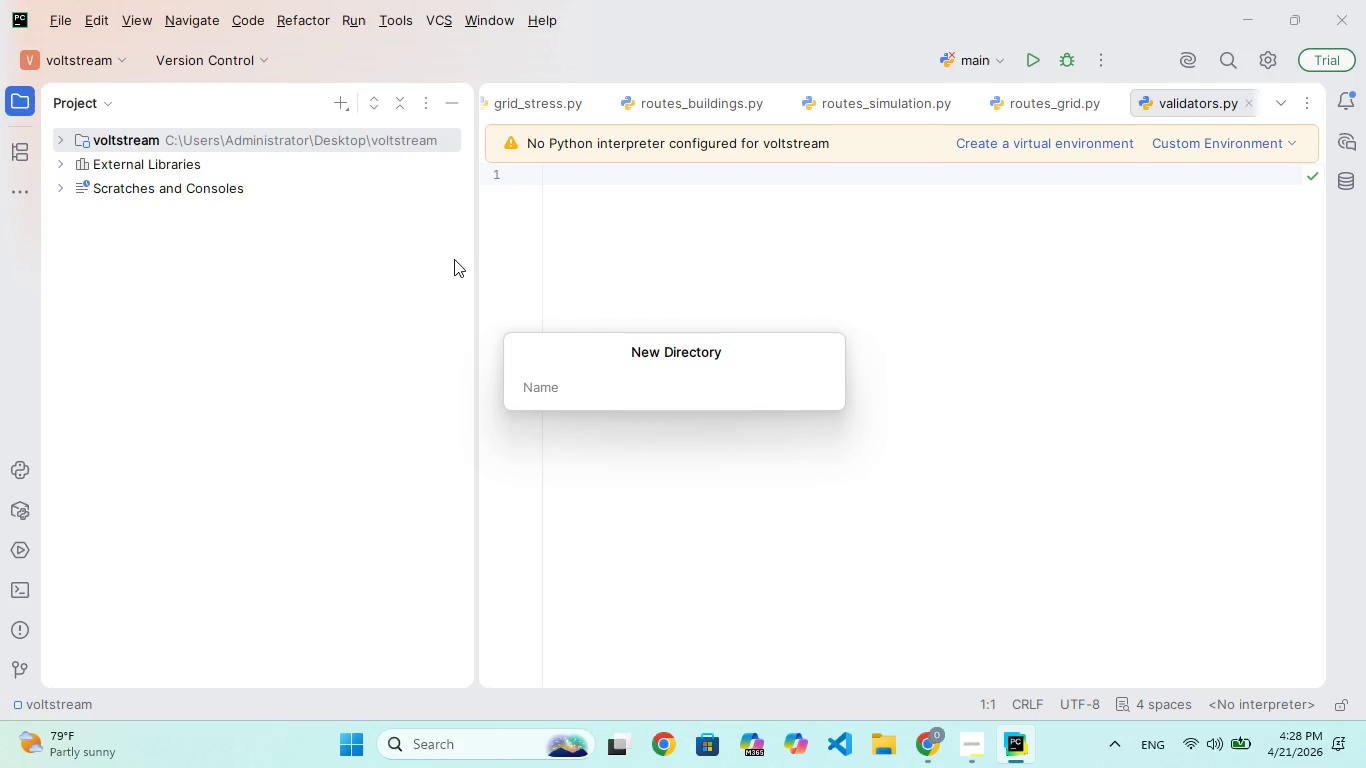 
wait(8.83)
 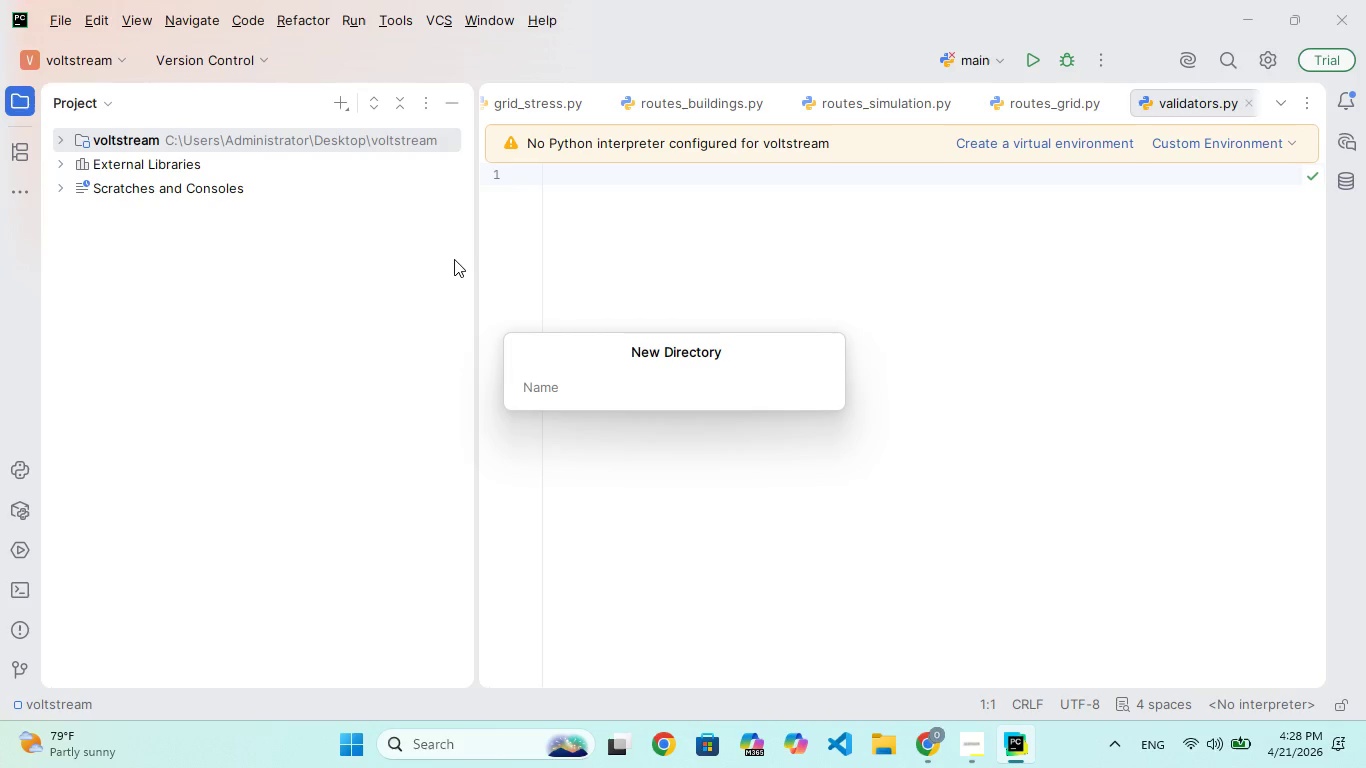 
type(tr)
key(Backspace)
type(ews)
key(Backspace)
key(Backspace)
key(Backspace)
key(Backspace)
type(te)
key(Backspace)
 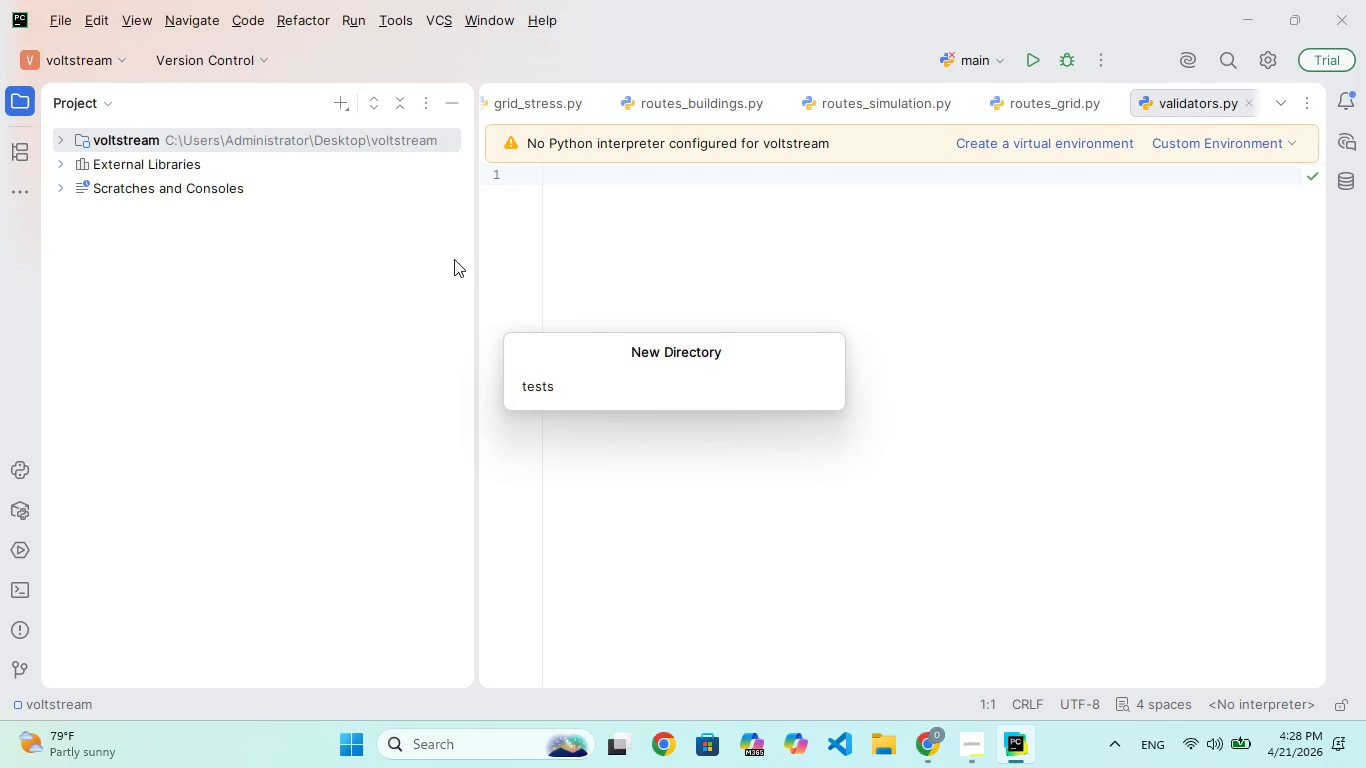 
hold_key(key=S, duration=0.34)
 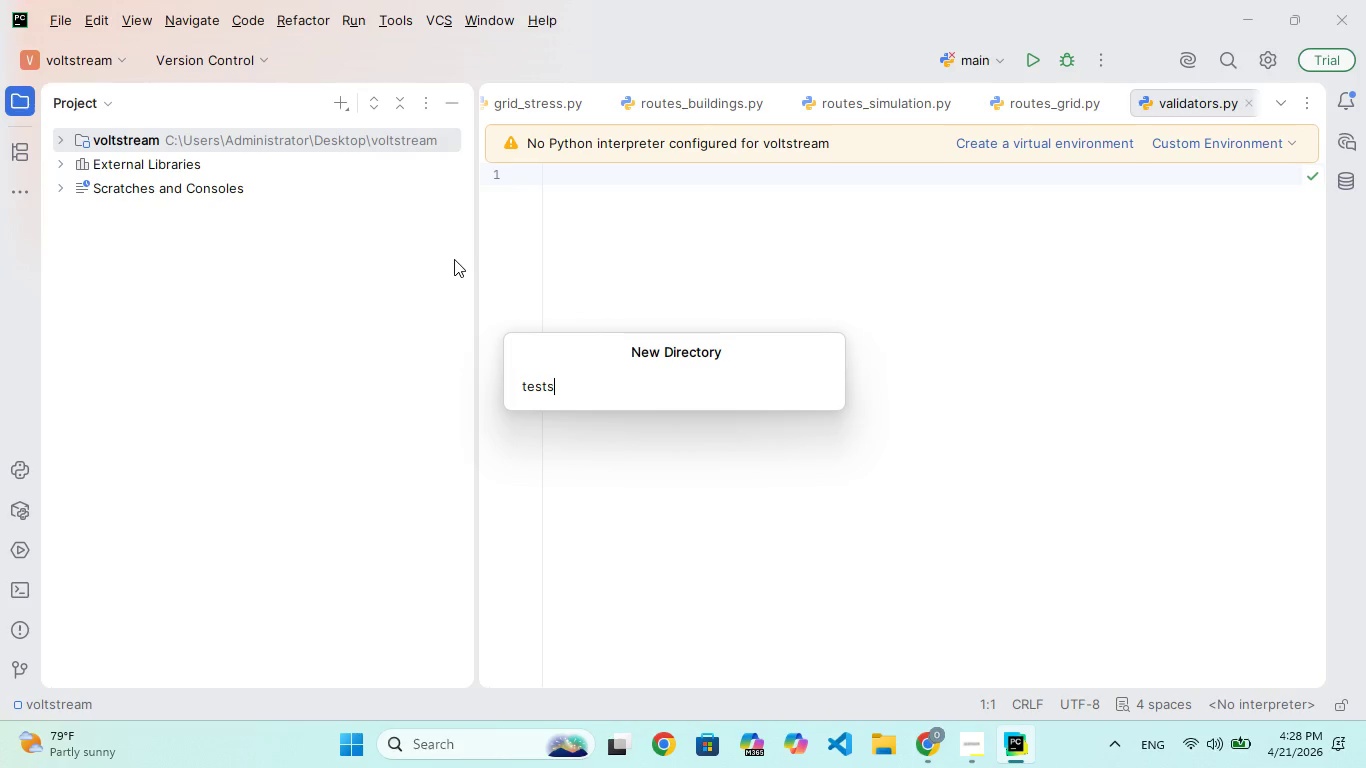 
hold_key(key=Enter, duration=0.38)
 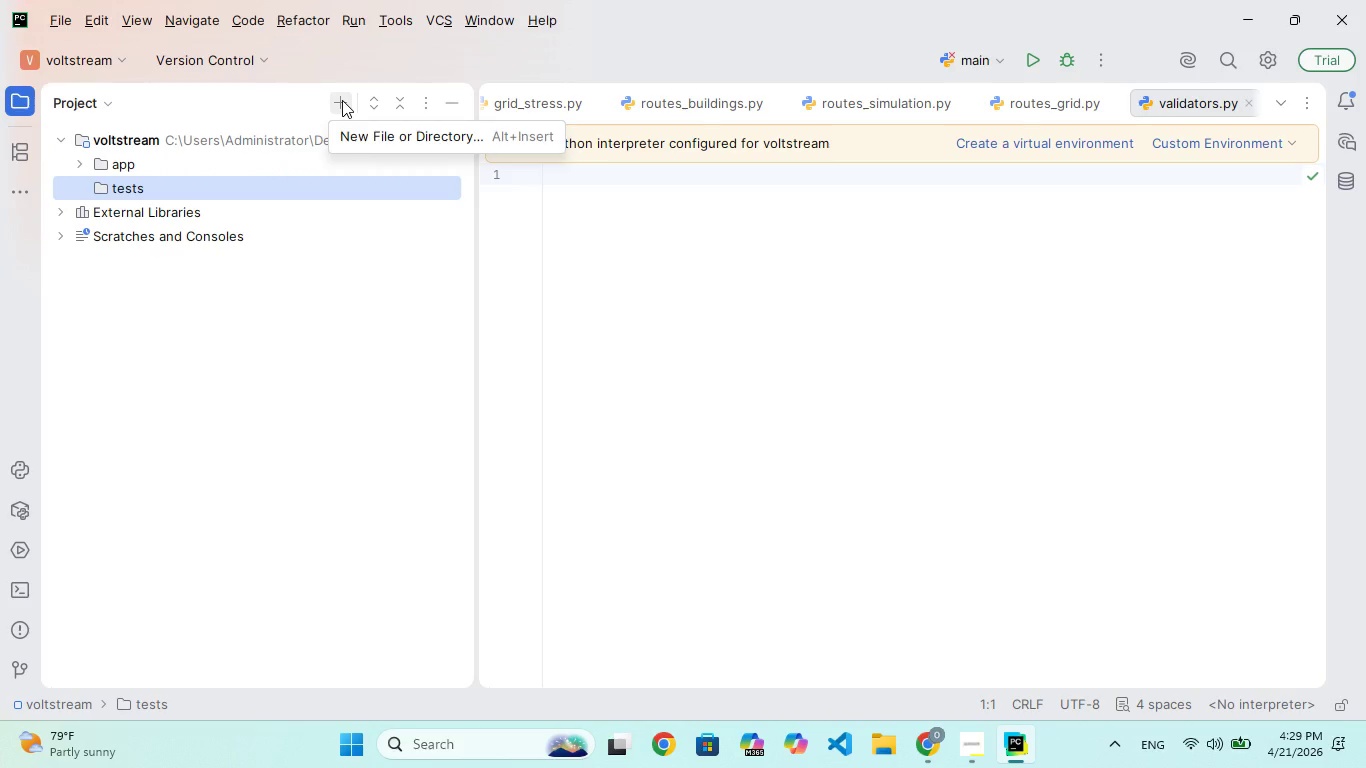 
left_click([342, 100])
 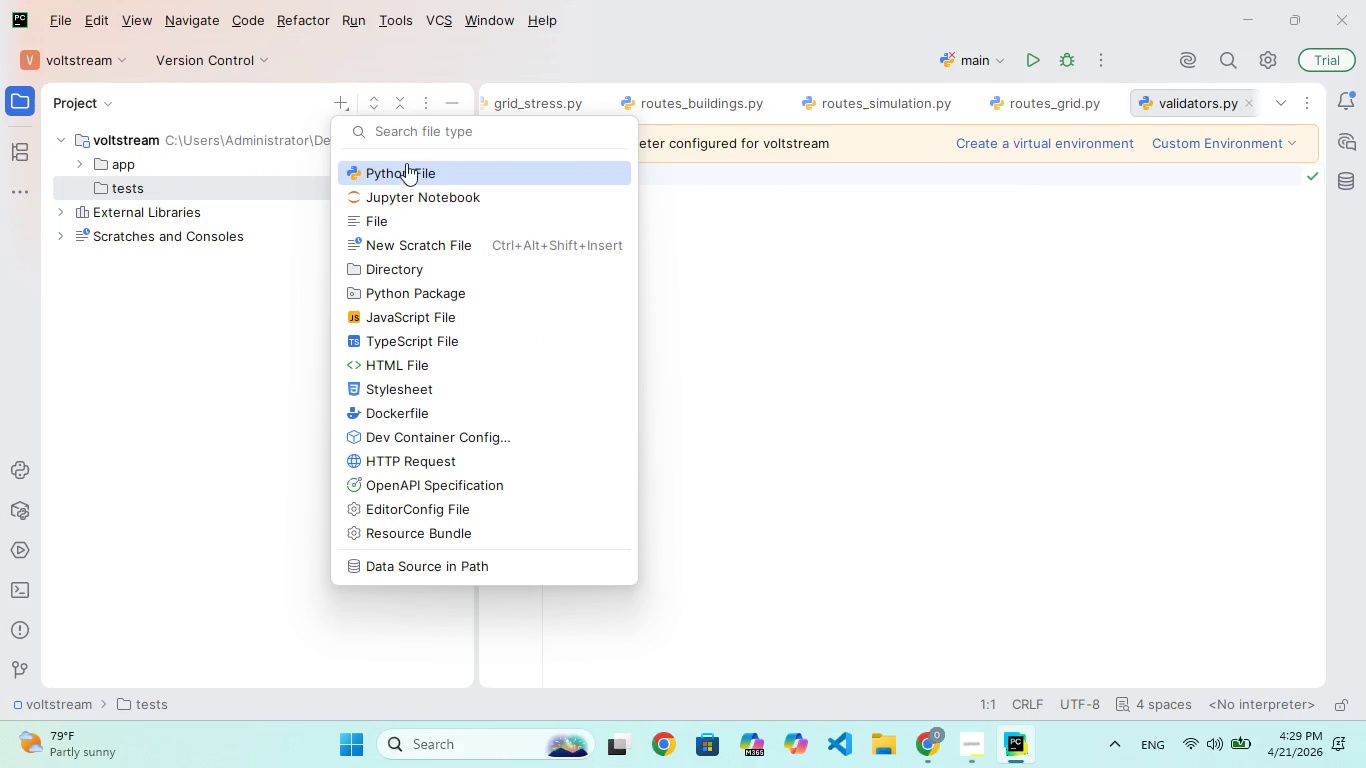 
left_click([407, 160])
 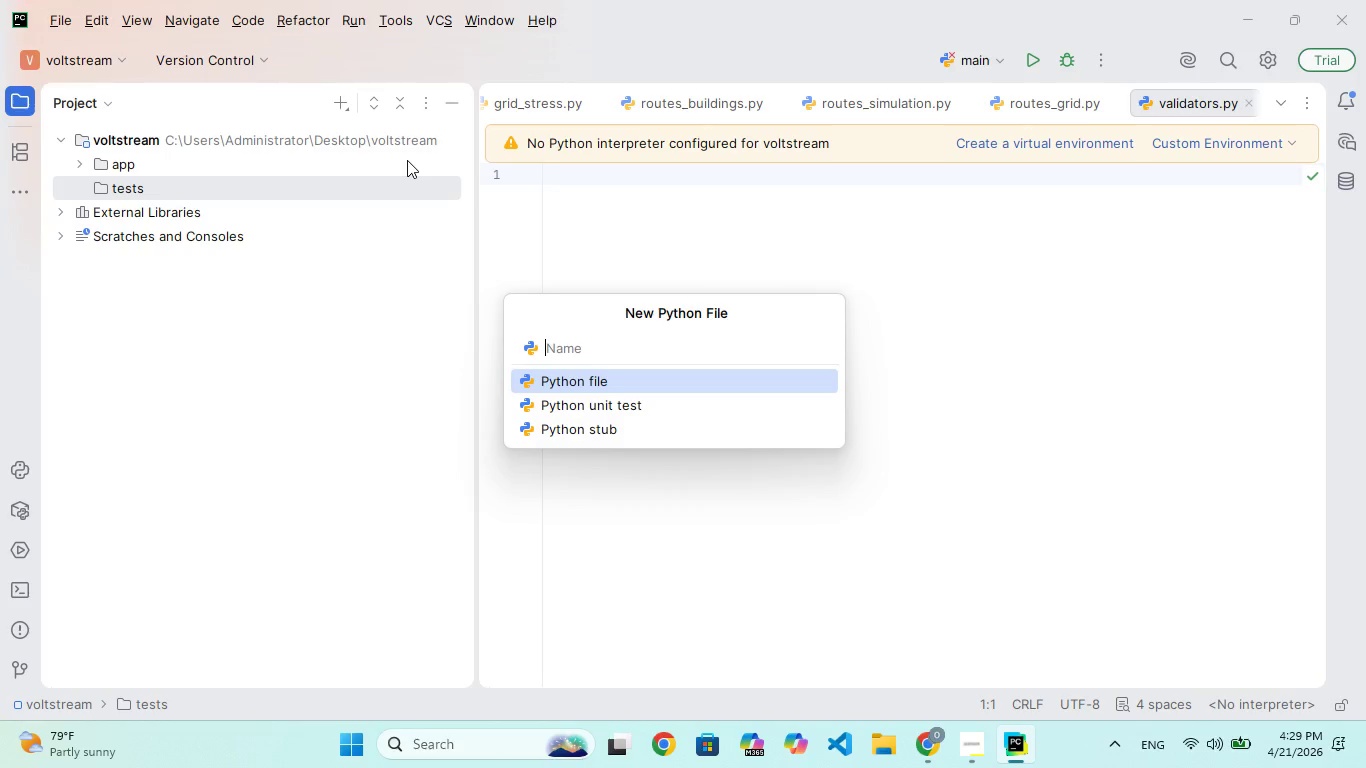 
type(trst)
key(Backspace)
key(Backspace)
key(Backspace)
type(s)
key(Backspace)
key(Backspace)
type(est)
key(Backspace)
key(Backspace)
type(t)
 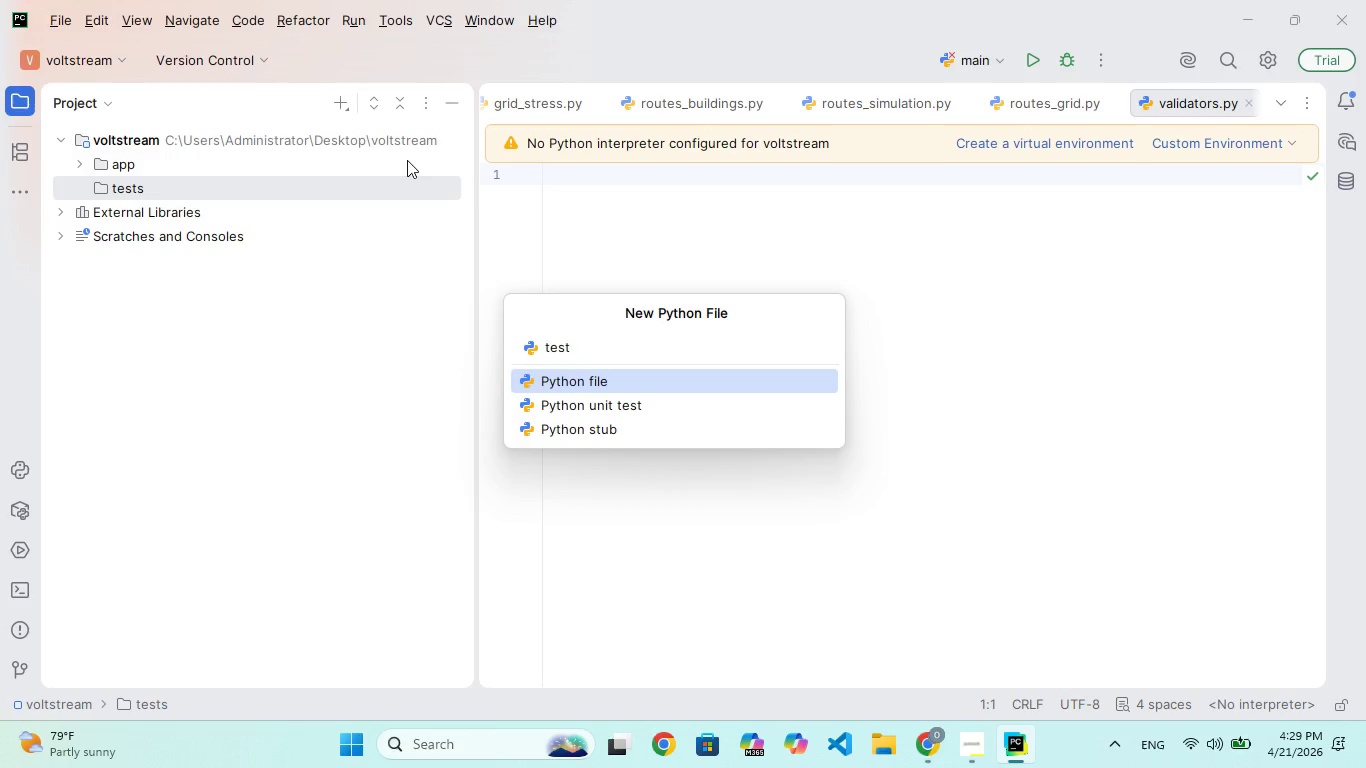 
wait(8.03)
 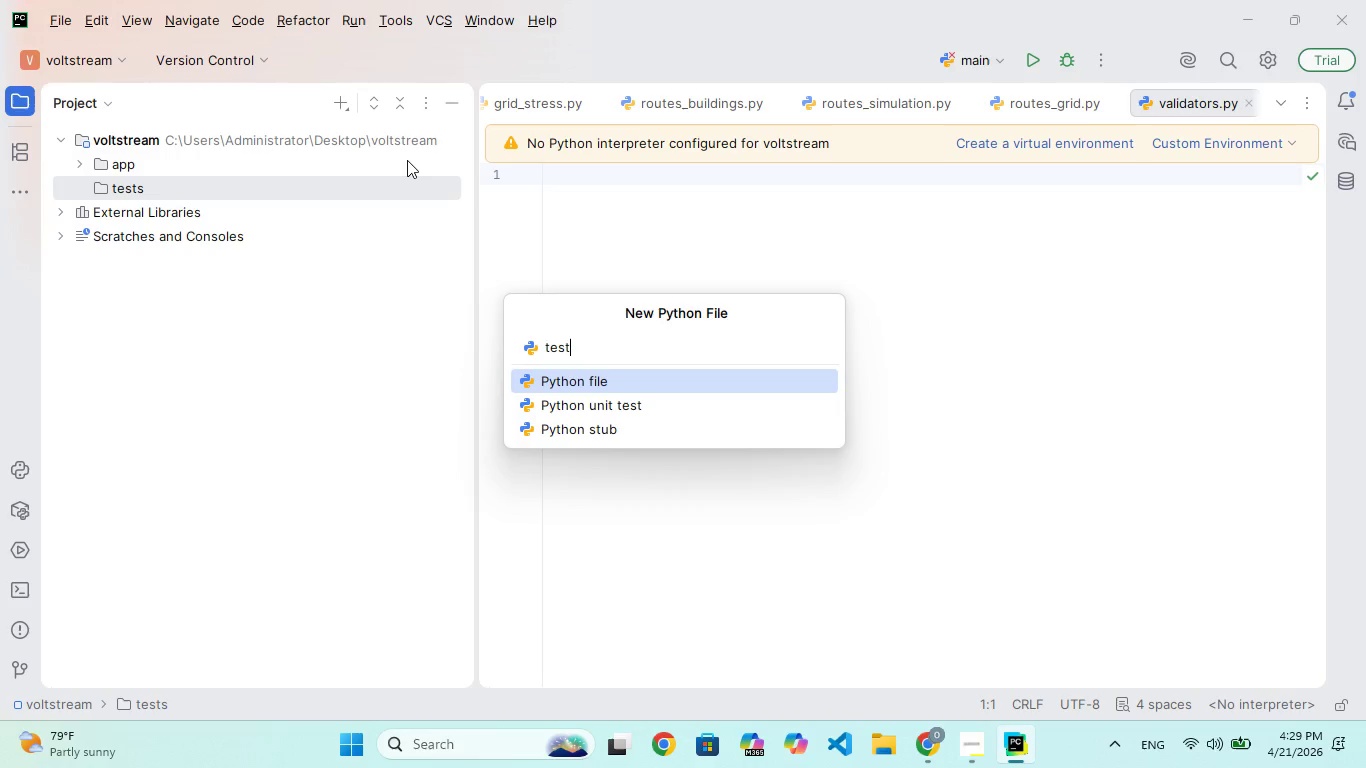 
type(_simulaiton.py)
 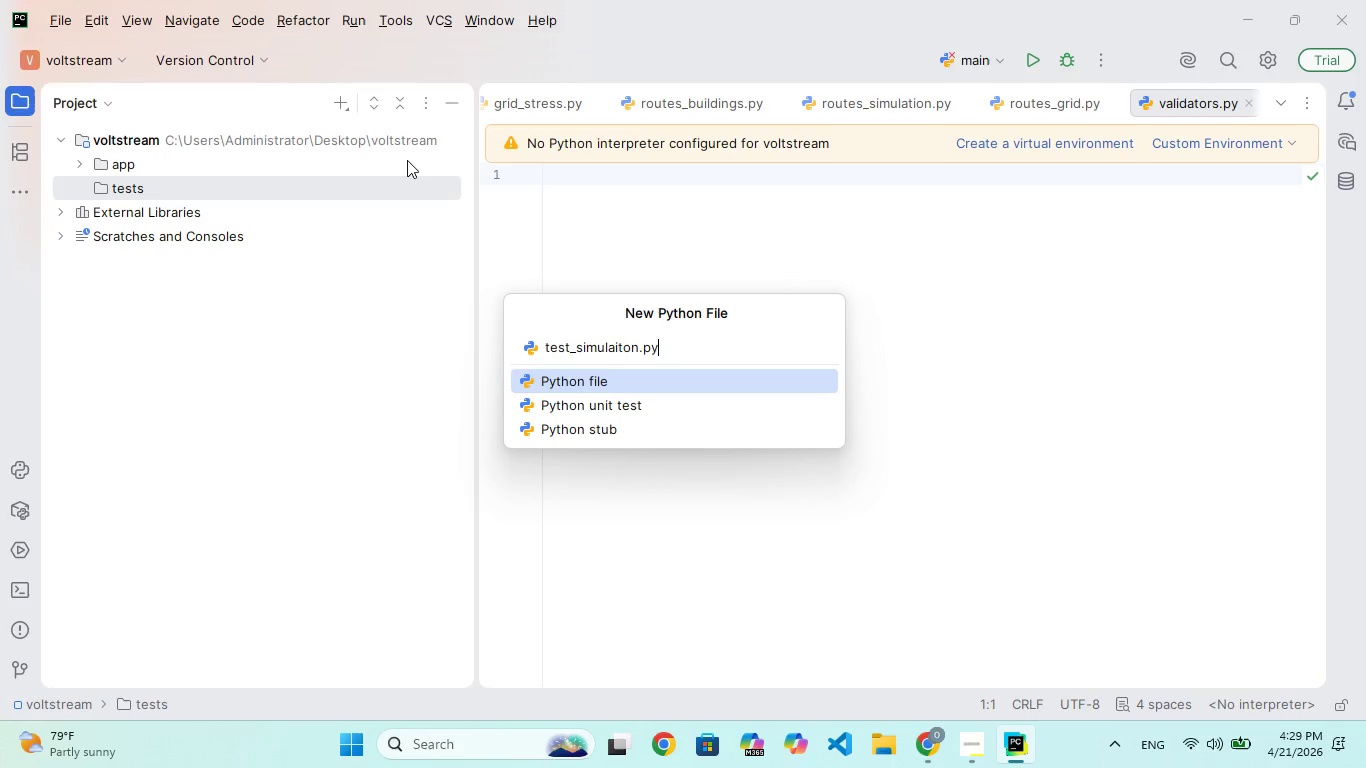 
wait(7.02)
 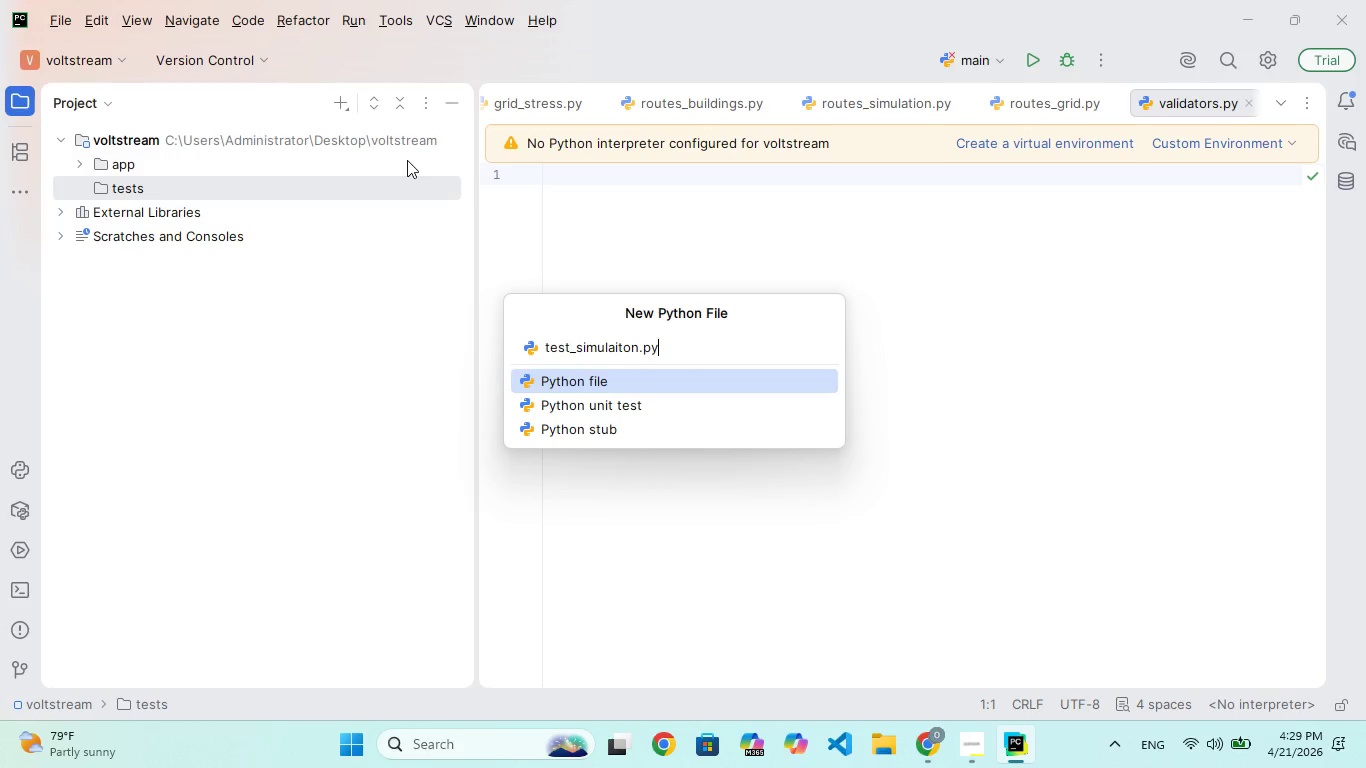 
hold_key(key=Enter, duration=0.31)
 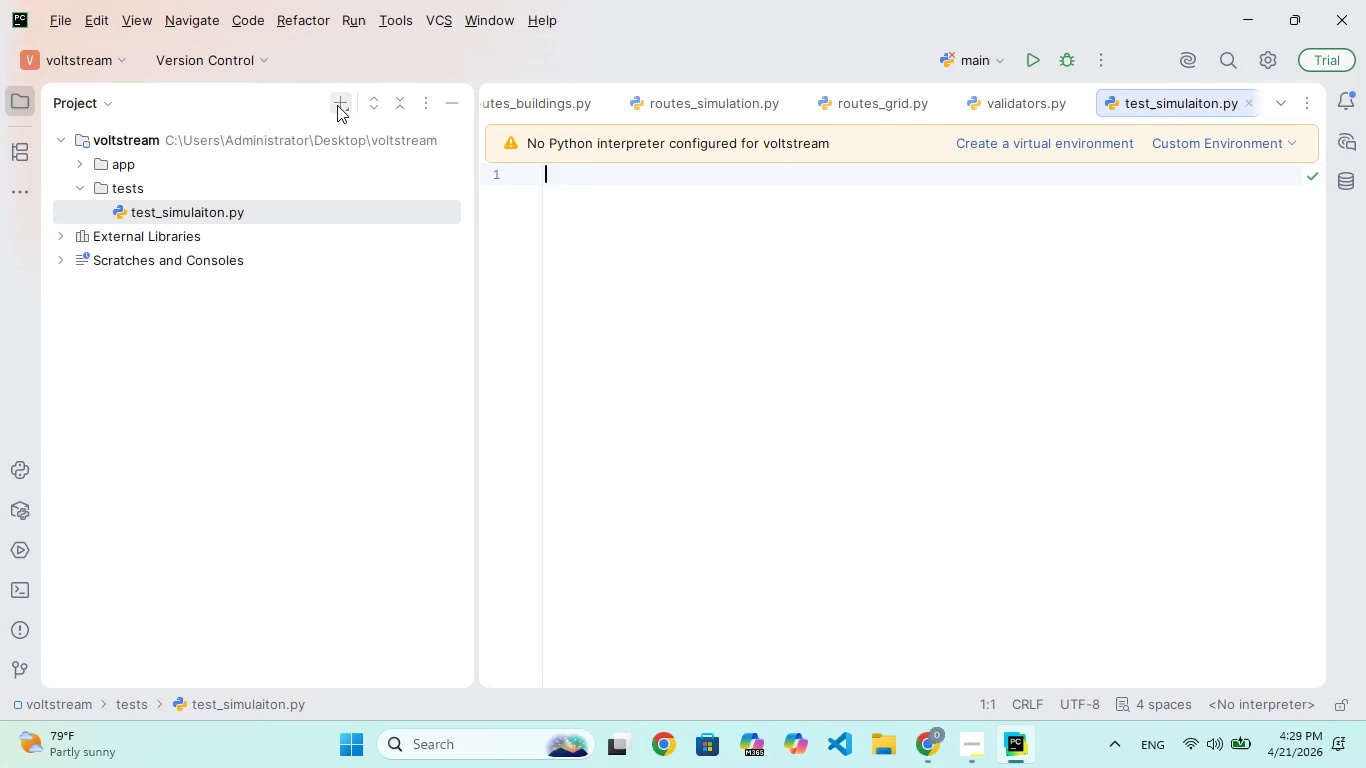 
left_click([337, 105])
 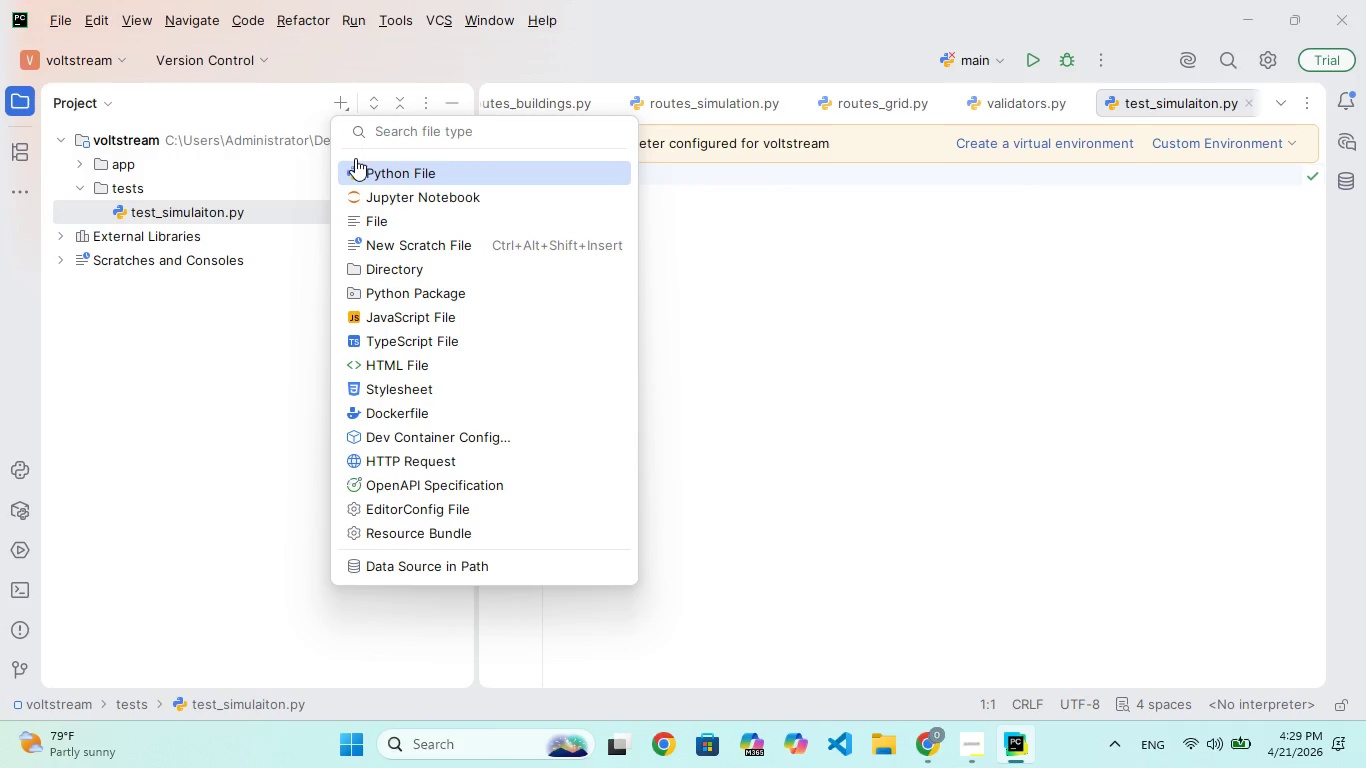 
left_click([365, 168])
 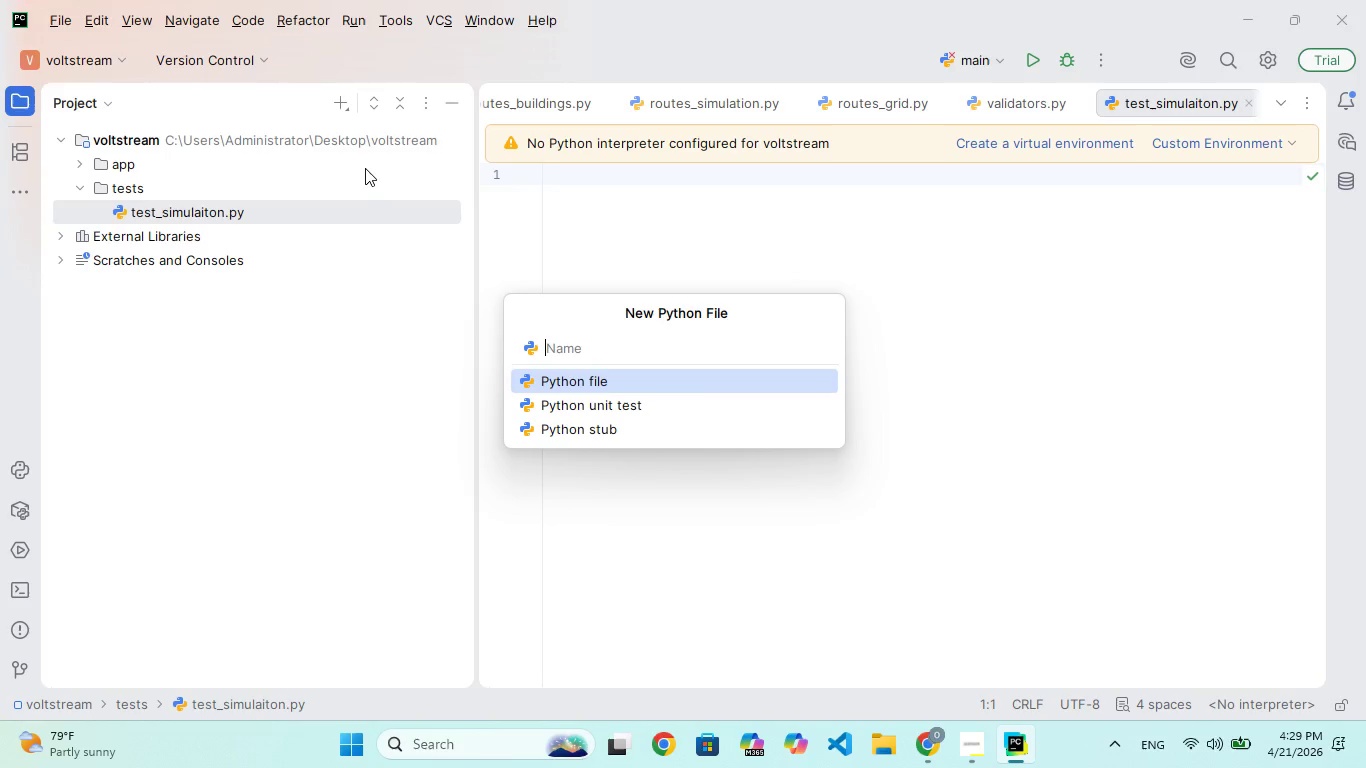 
type(test_pi.py)
 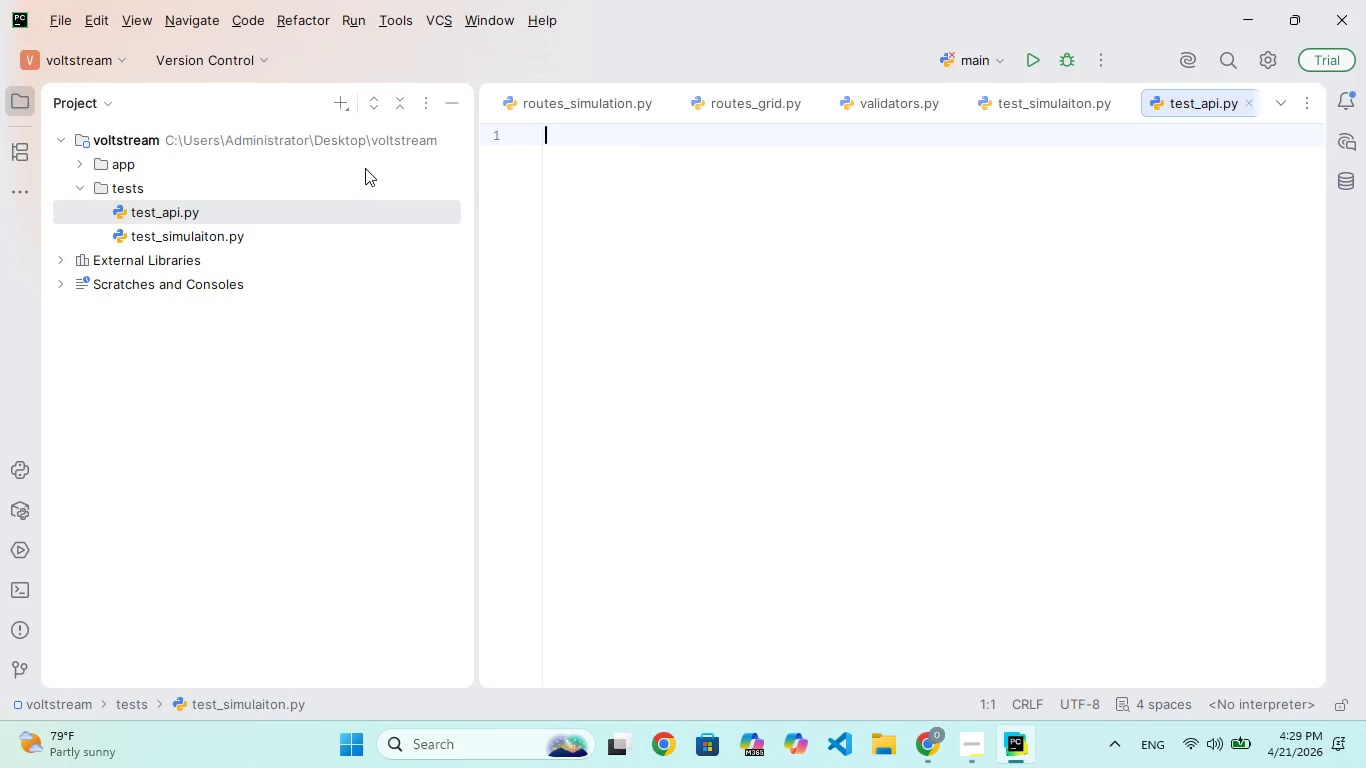 
 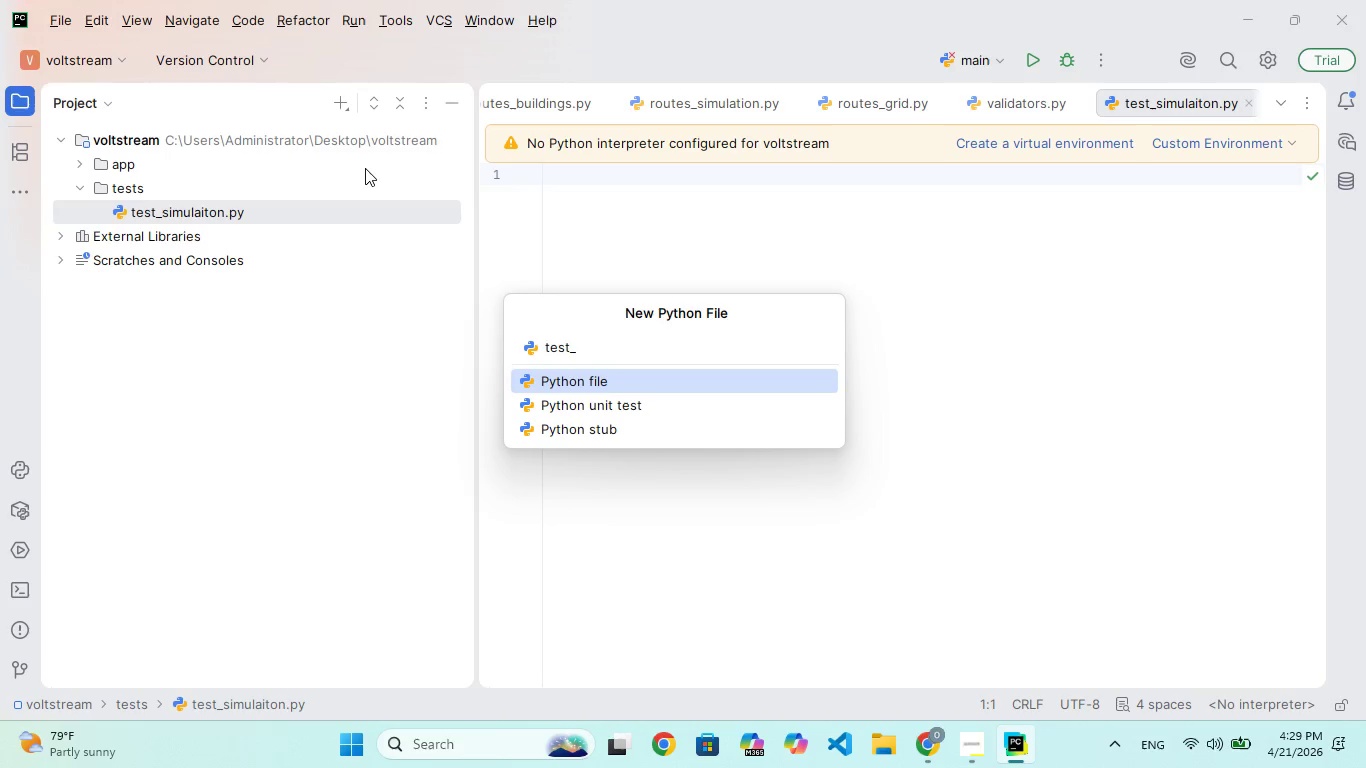 
hold_key(key=A, duration=0.31)
 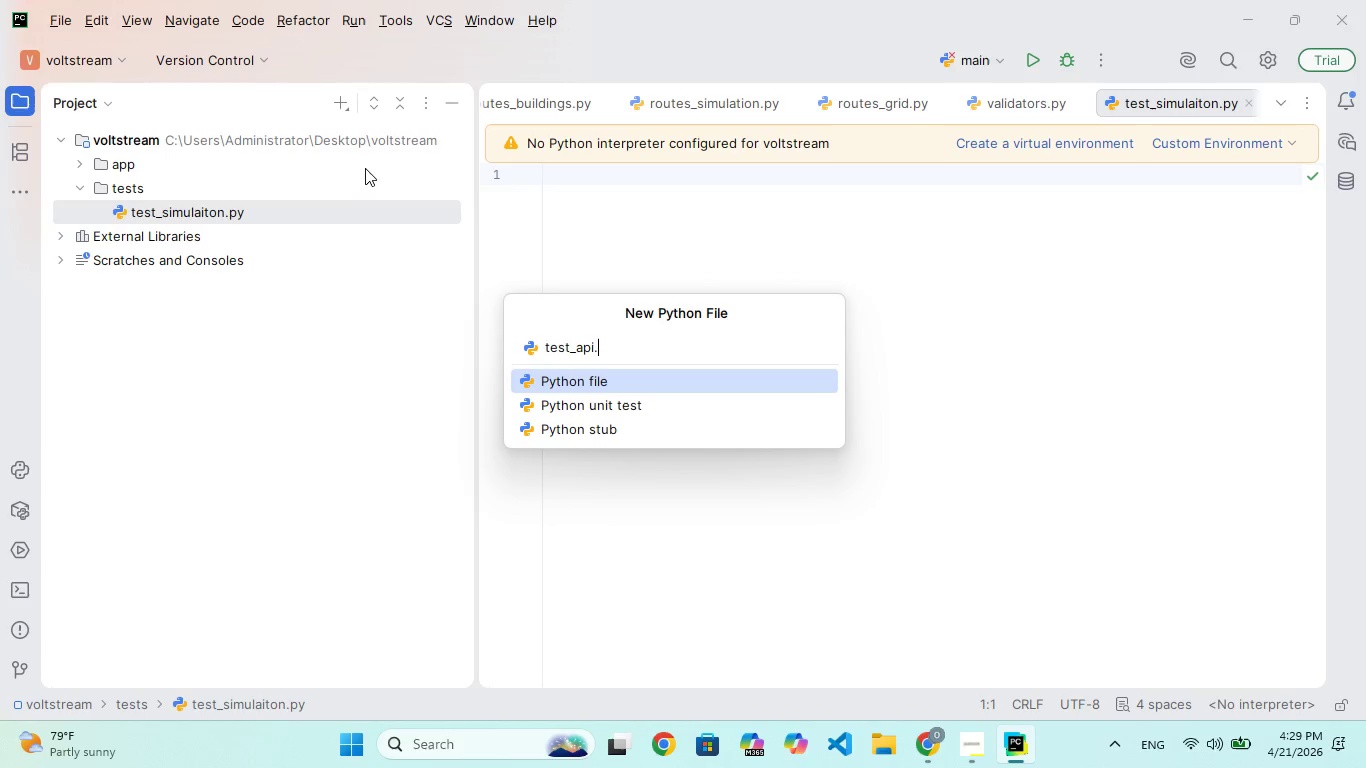 
hold_key(key=Enter, duration=0.36)
 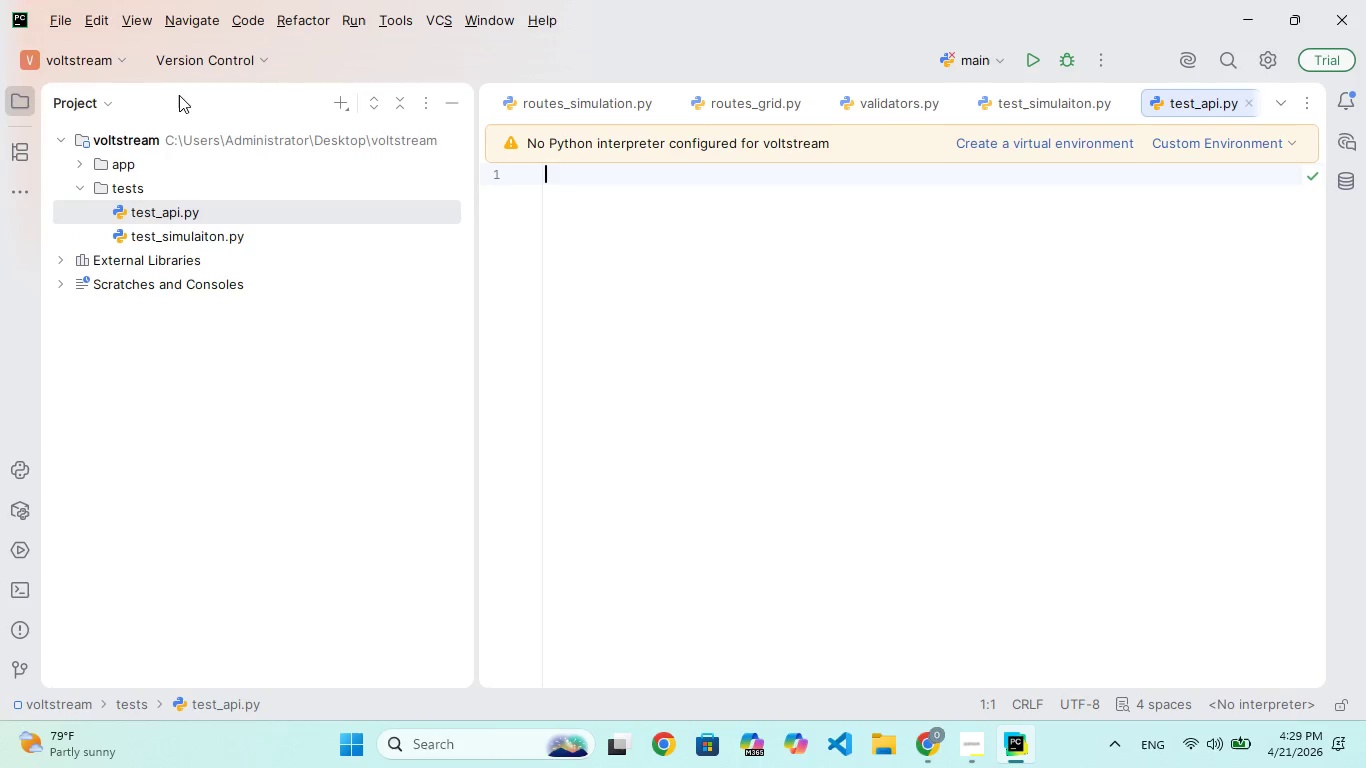 
double_click([156, 132])
 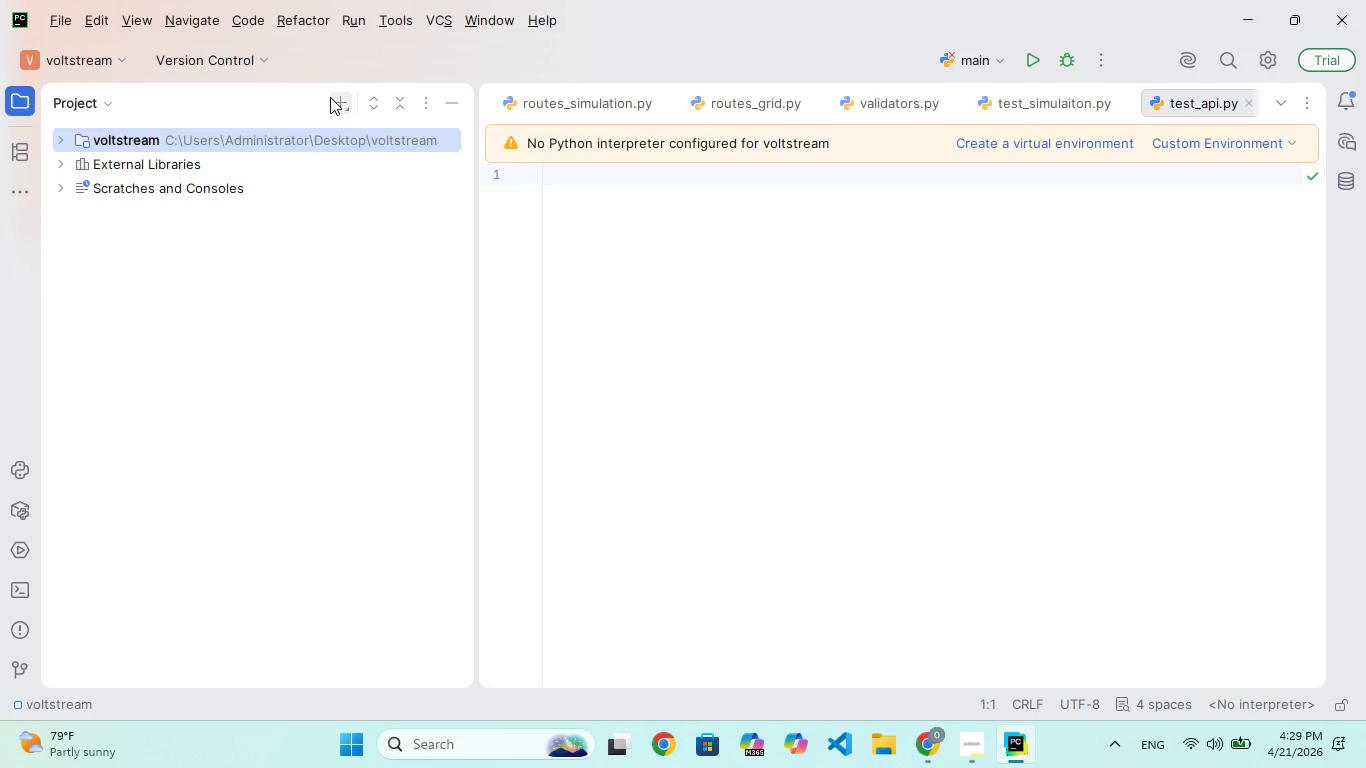 
left_click([330, 97])
 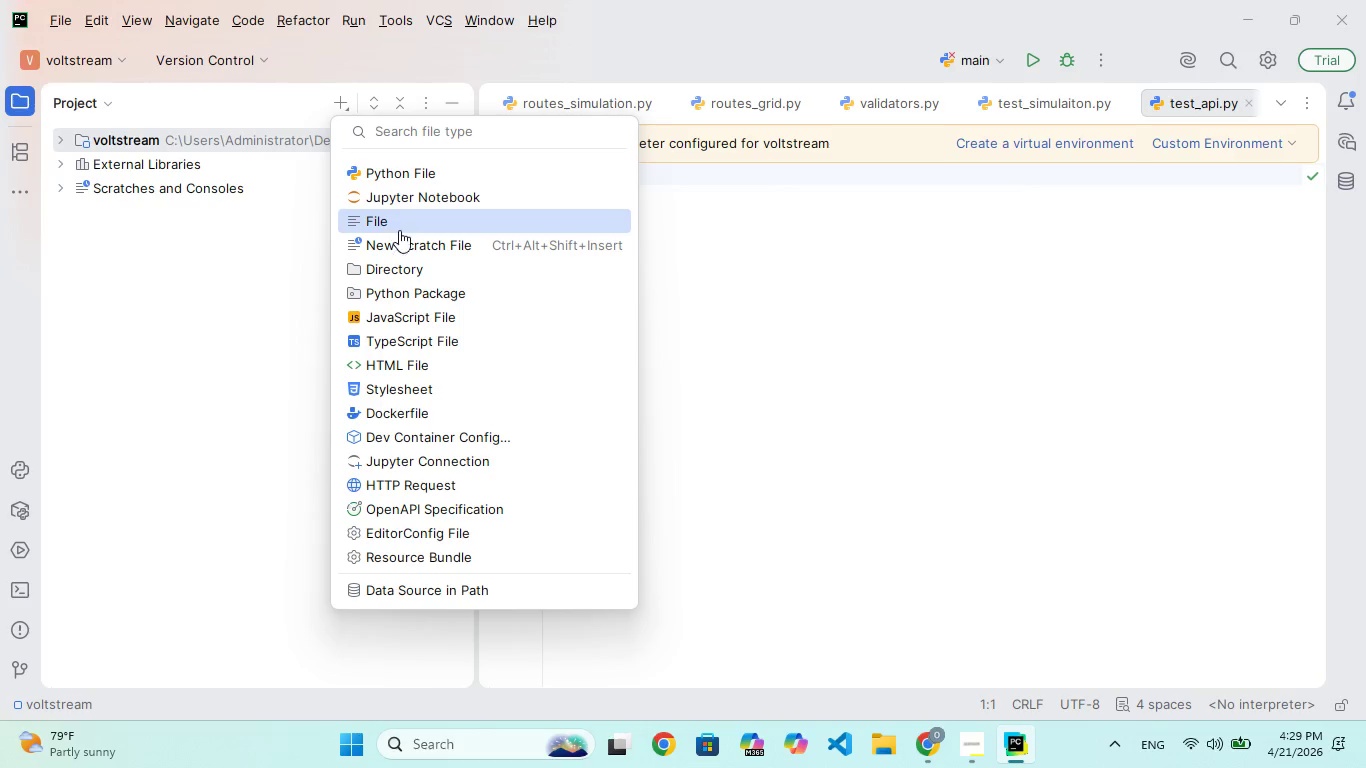 
left_click([399, 221])
 